 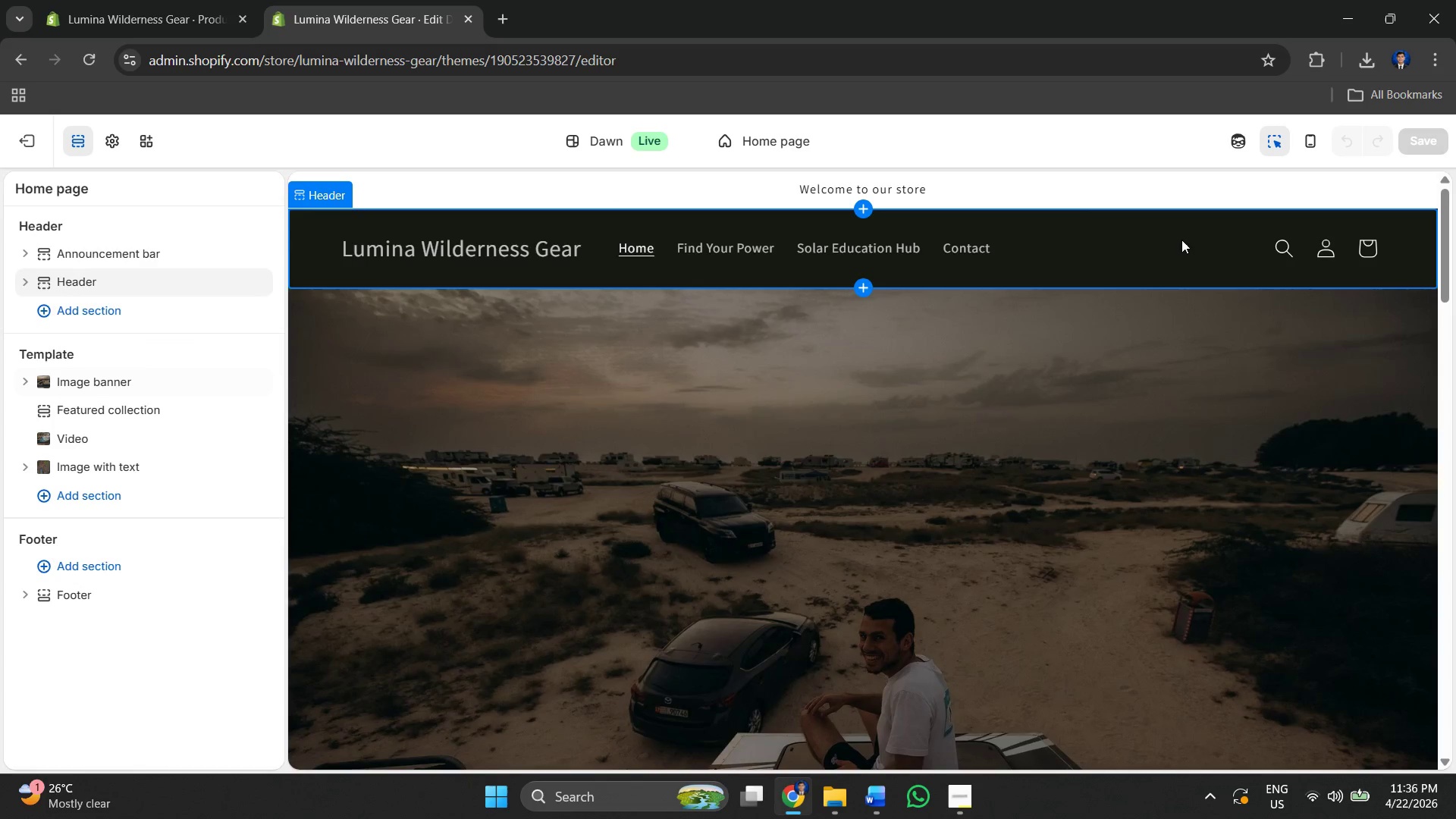 
key(Alt+AltRight)
 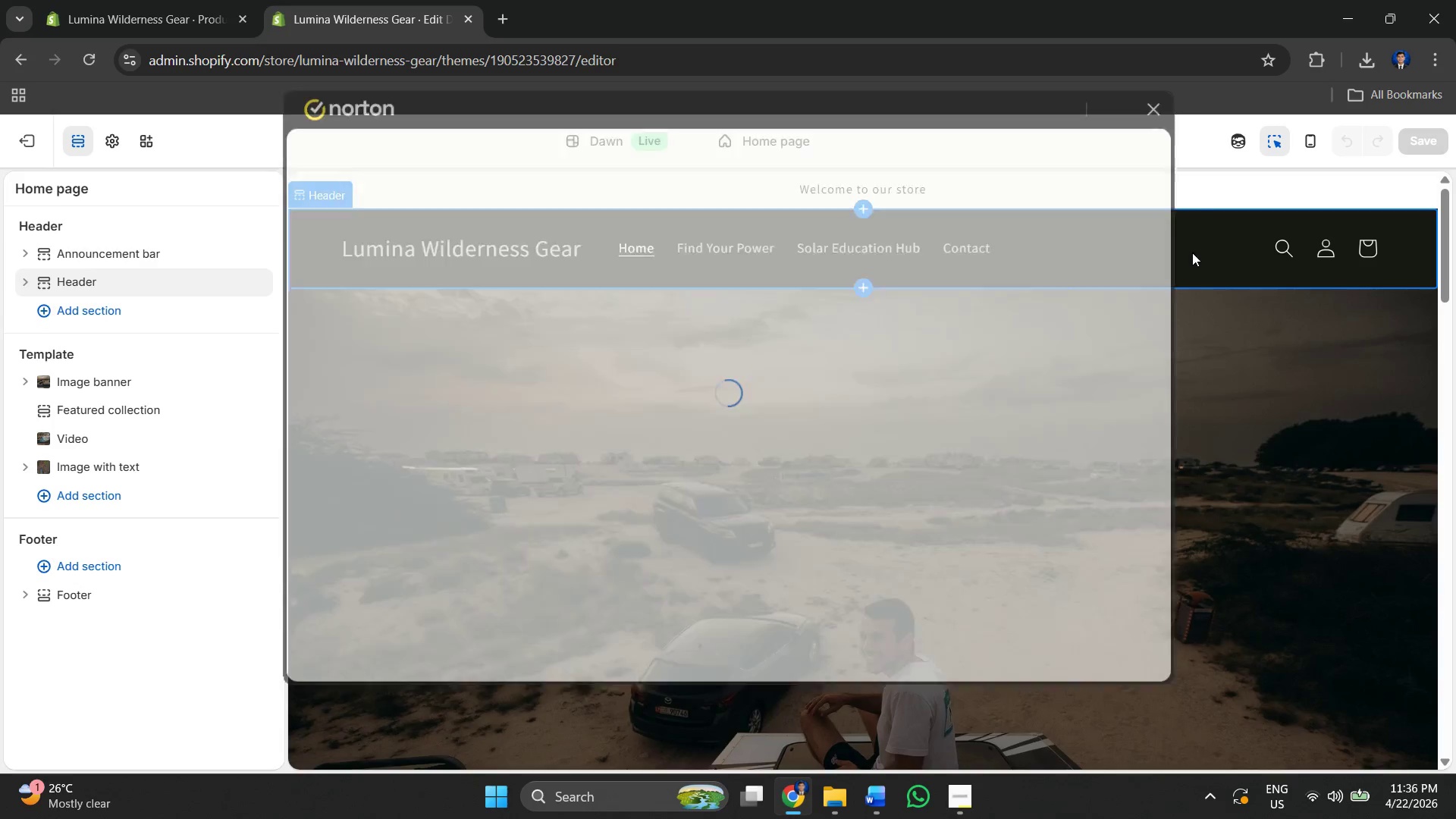 
key(Alt+Control+ControlRight)
 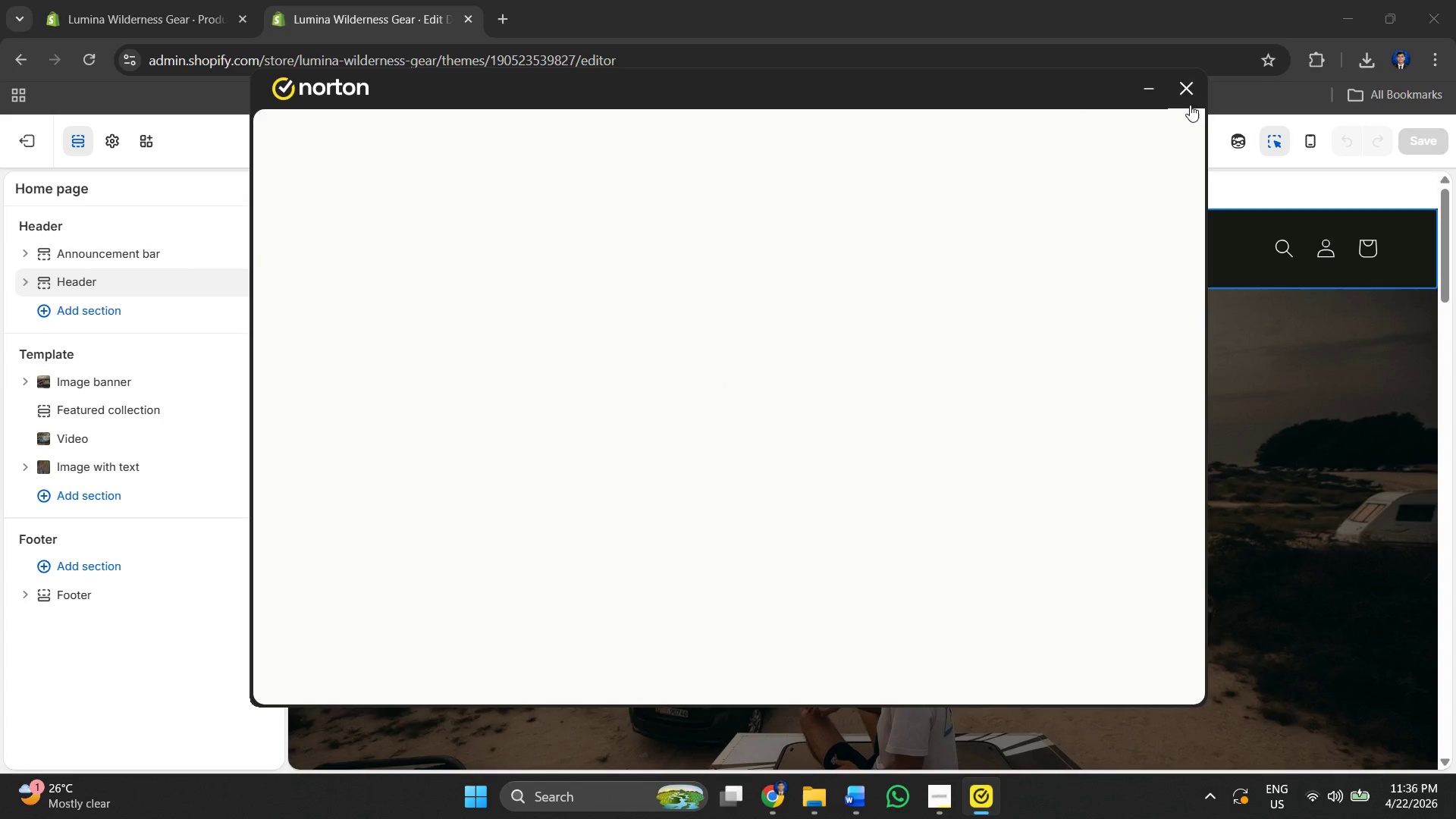 
left_click([1189, 95])
 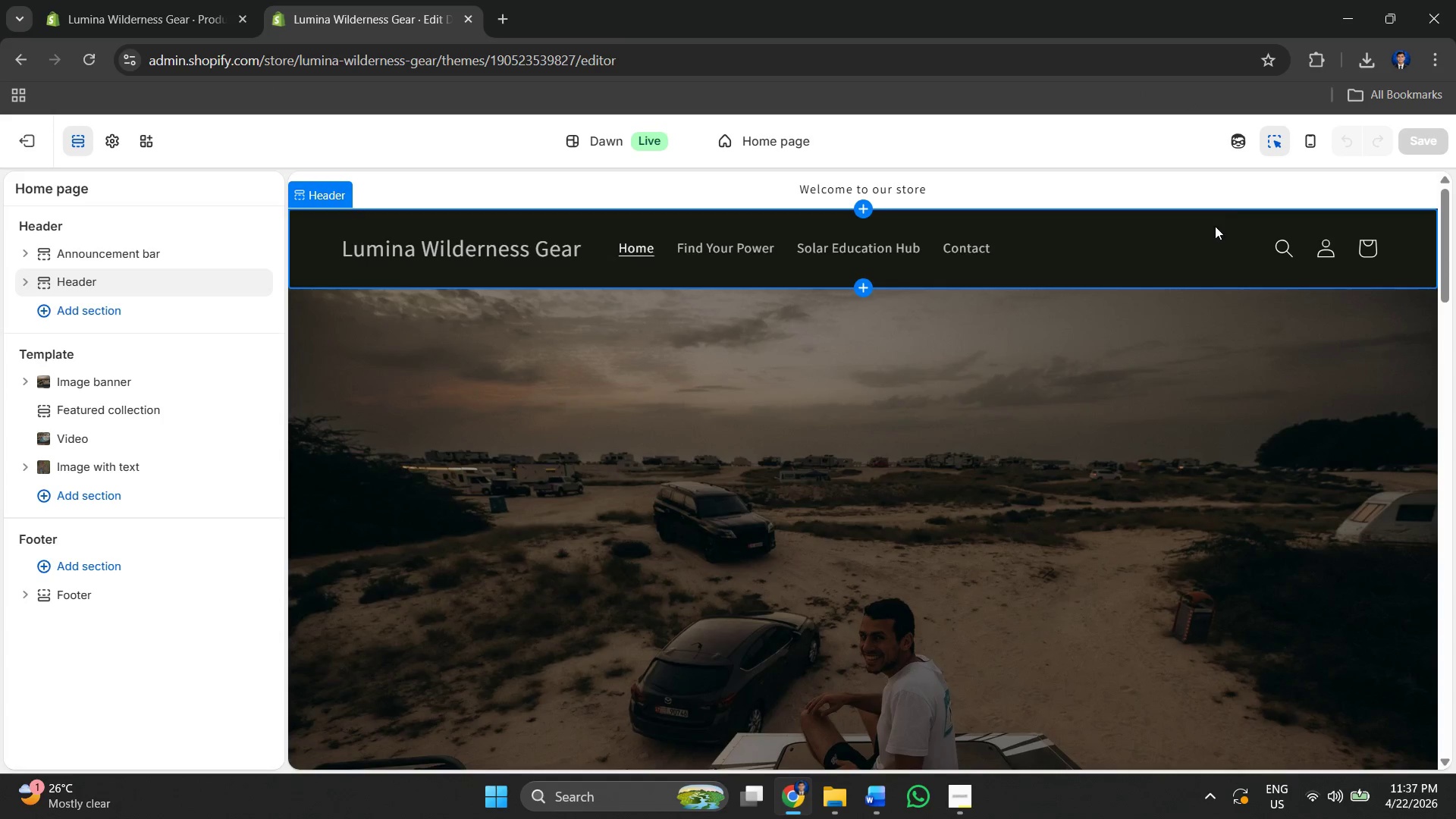 
scroll: coordinate [1178, 226], scroll_direction: up, amount: 2.0
 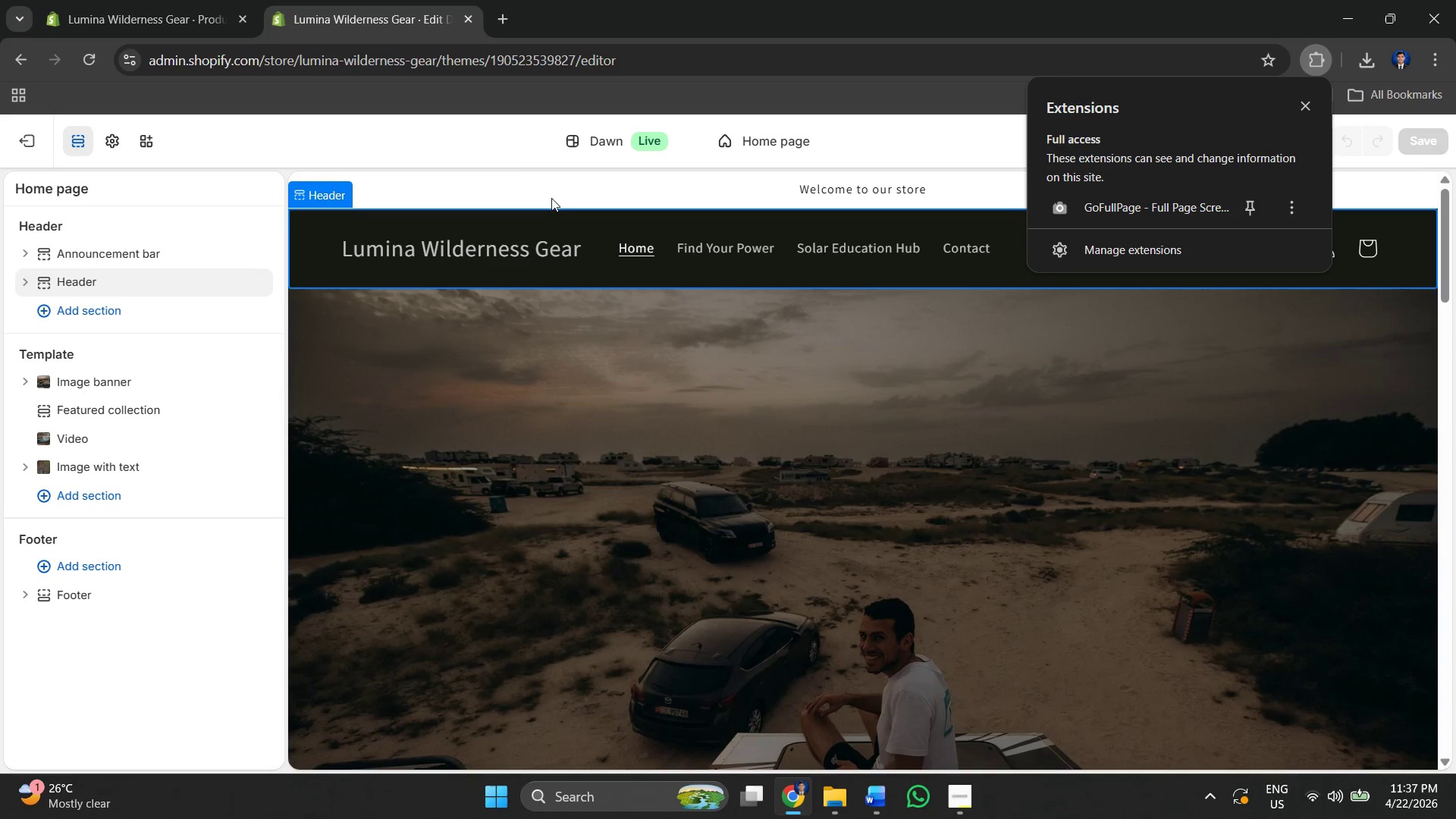 
left_click([1157, 200])
 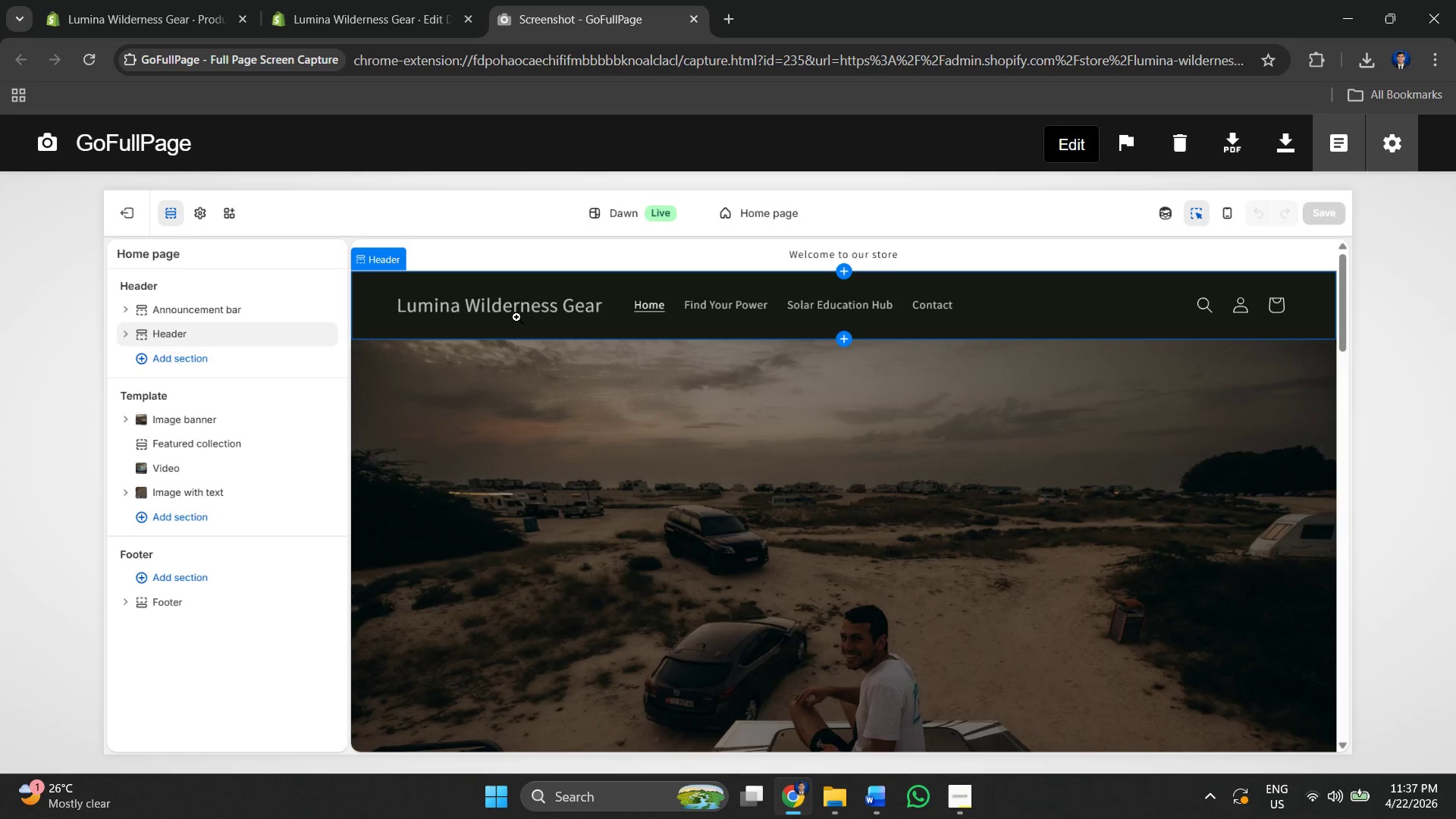 
wait(7.39)
 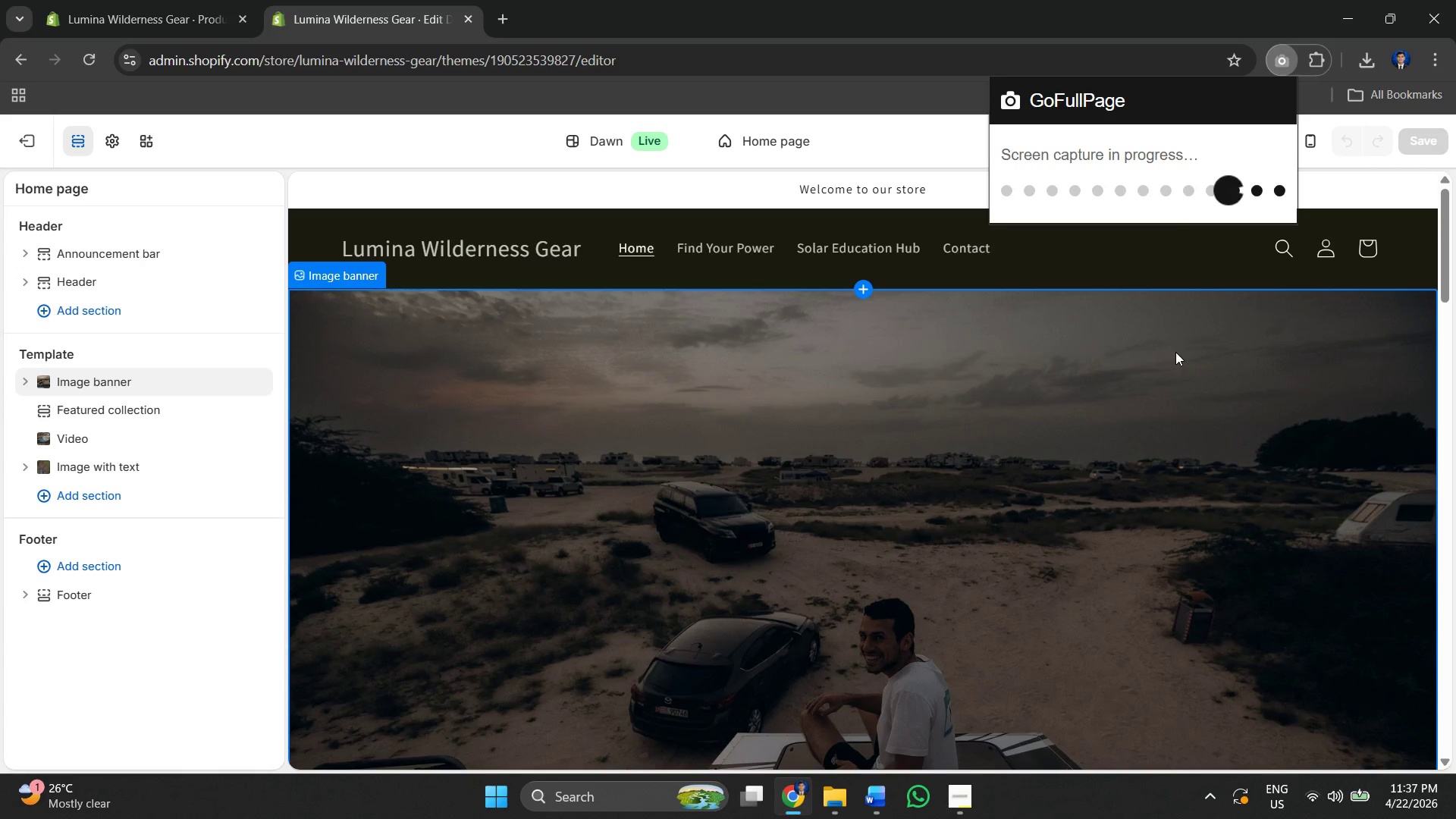 
left_click([1282, 157])
 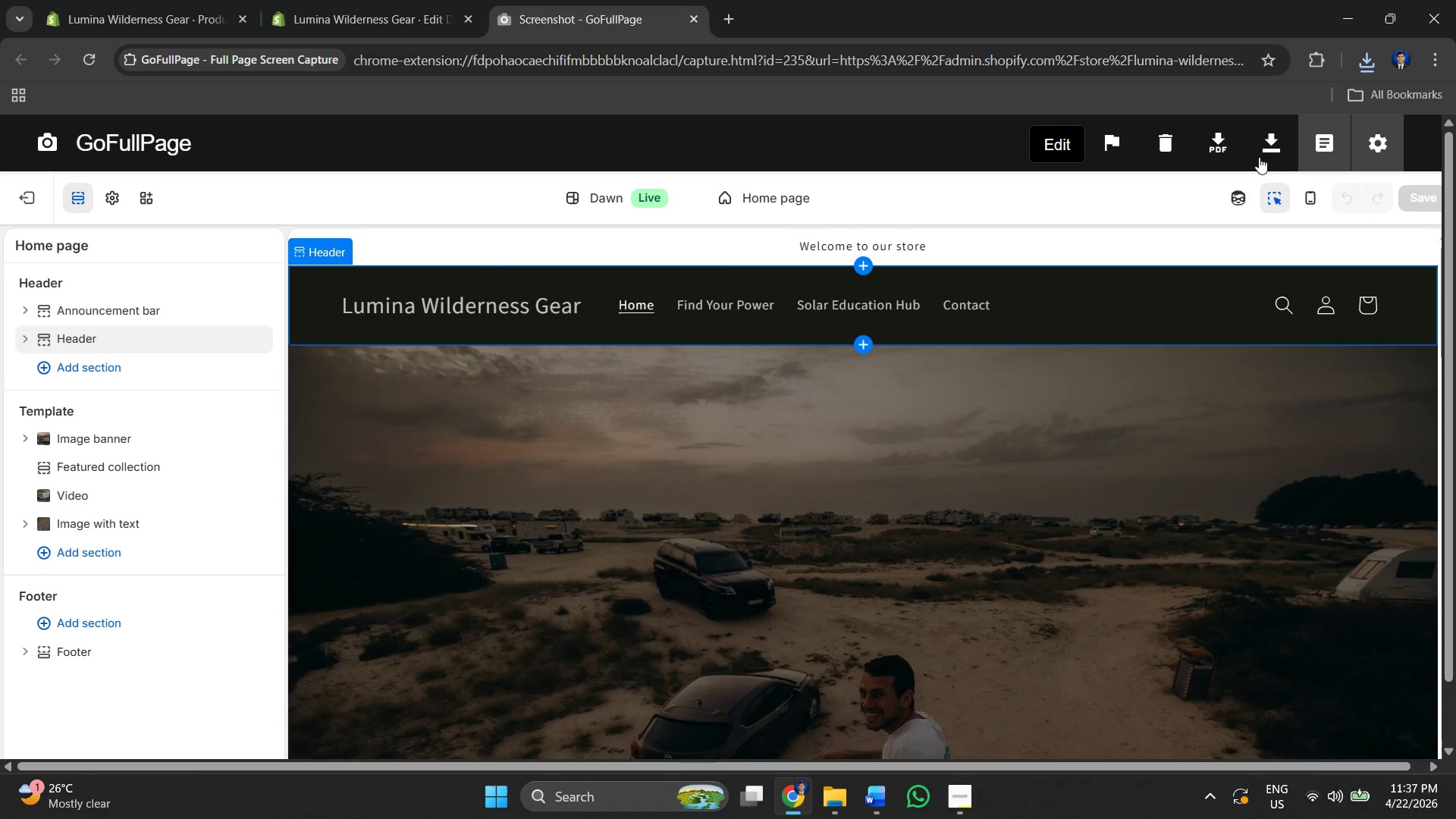 
left_click([700, 12])
 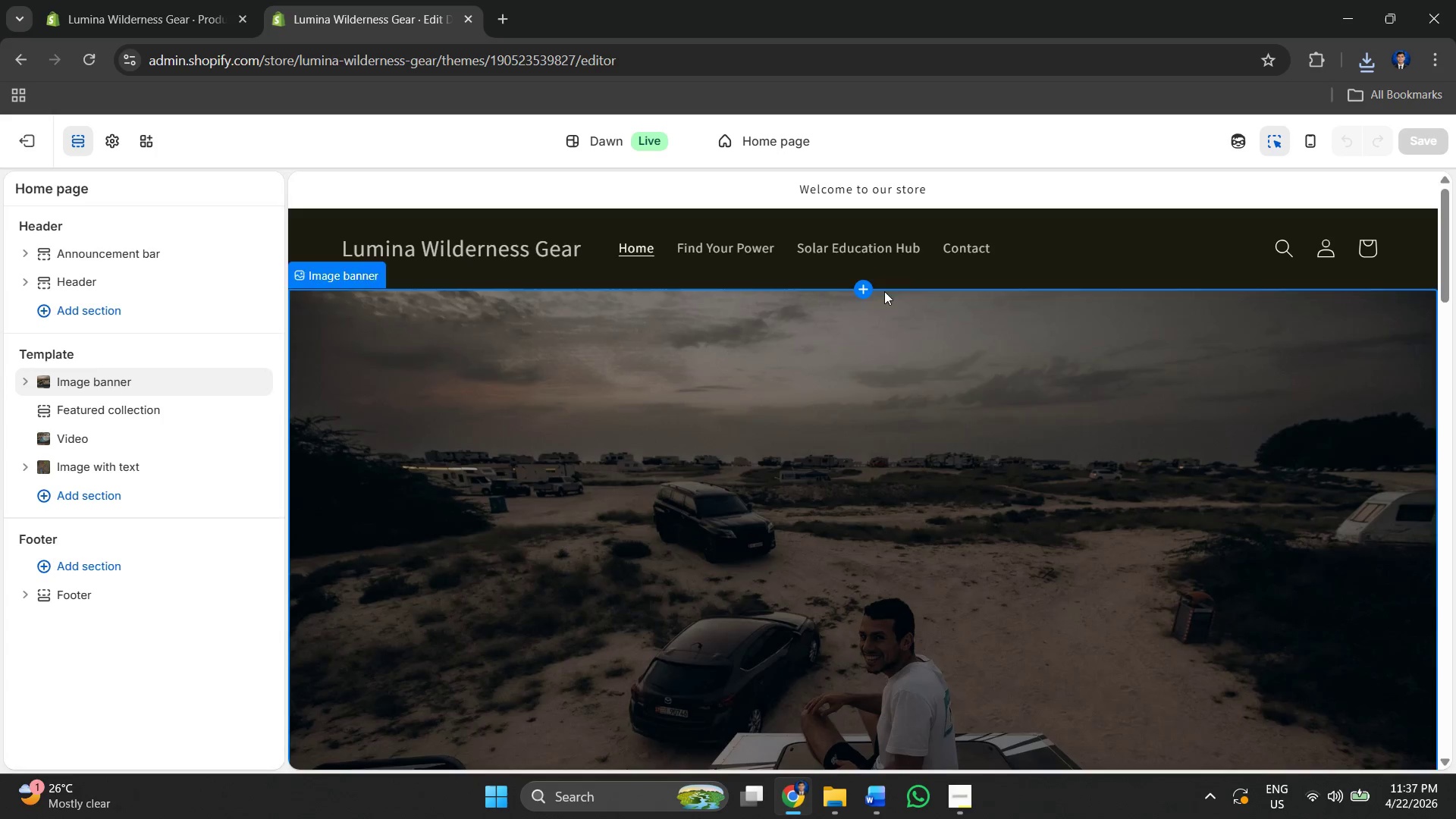 
scroll: coordinate [959, 417], scroll_direction: down, amount: 16.0
 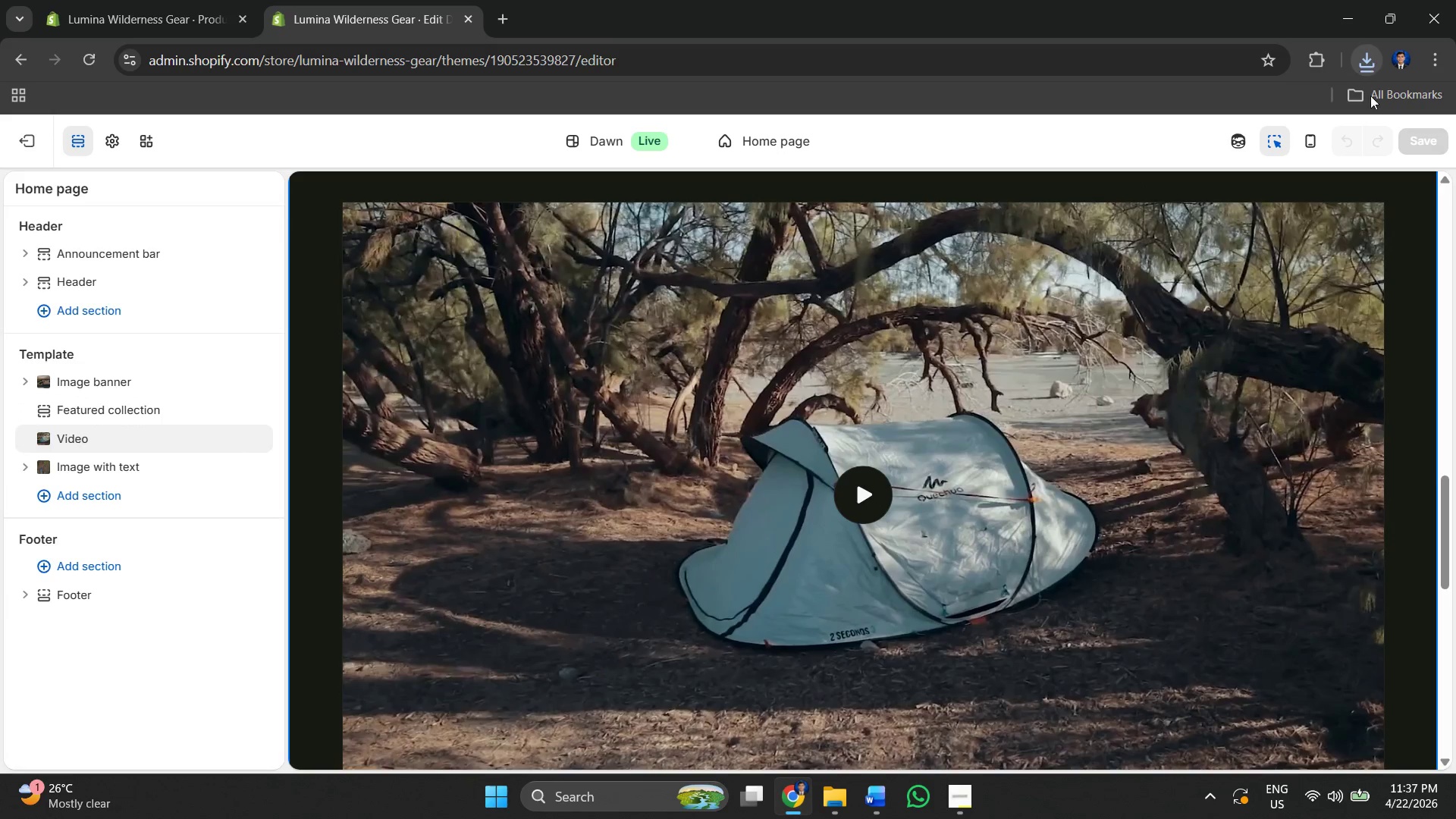 
left_click([1325, 67])
 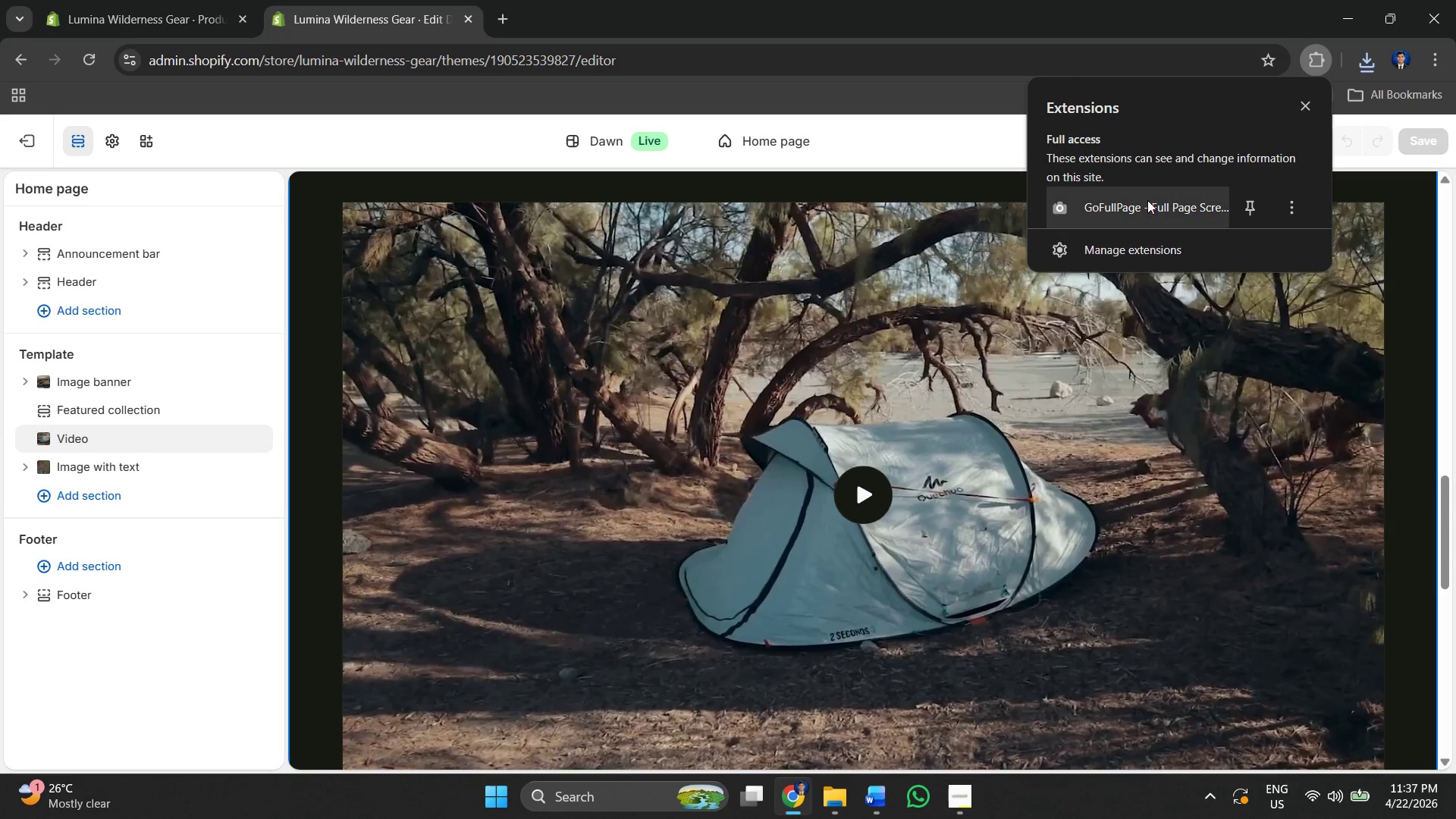 
left_click([1144, 206])
 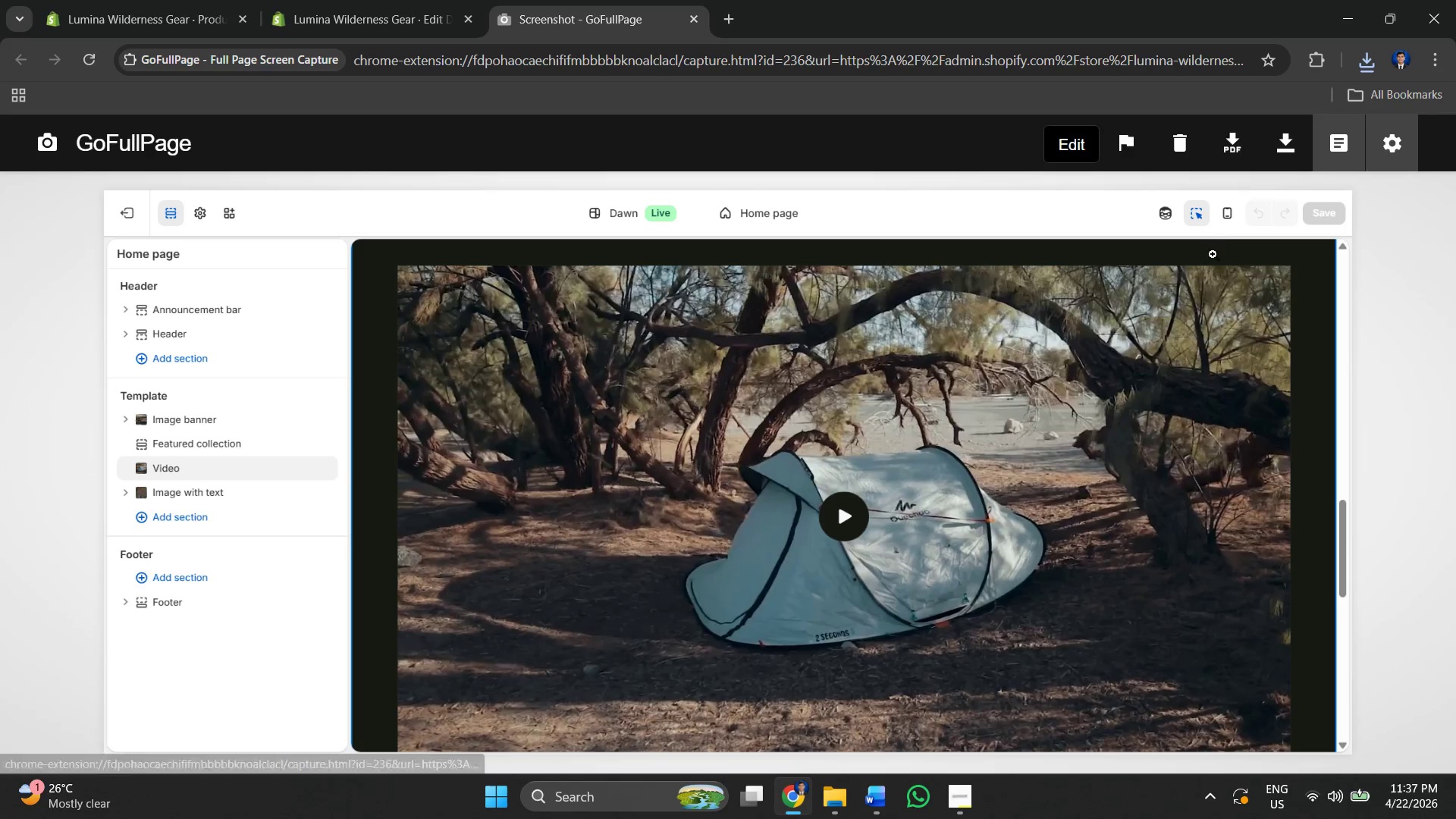 
left_click([1305, 137])
 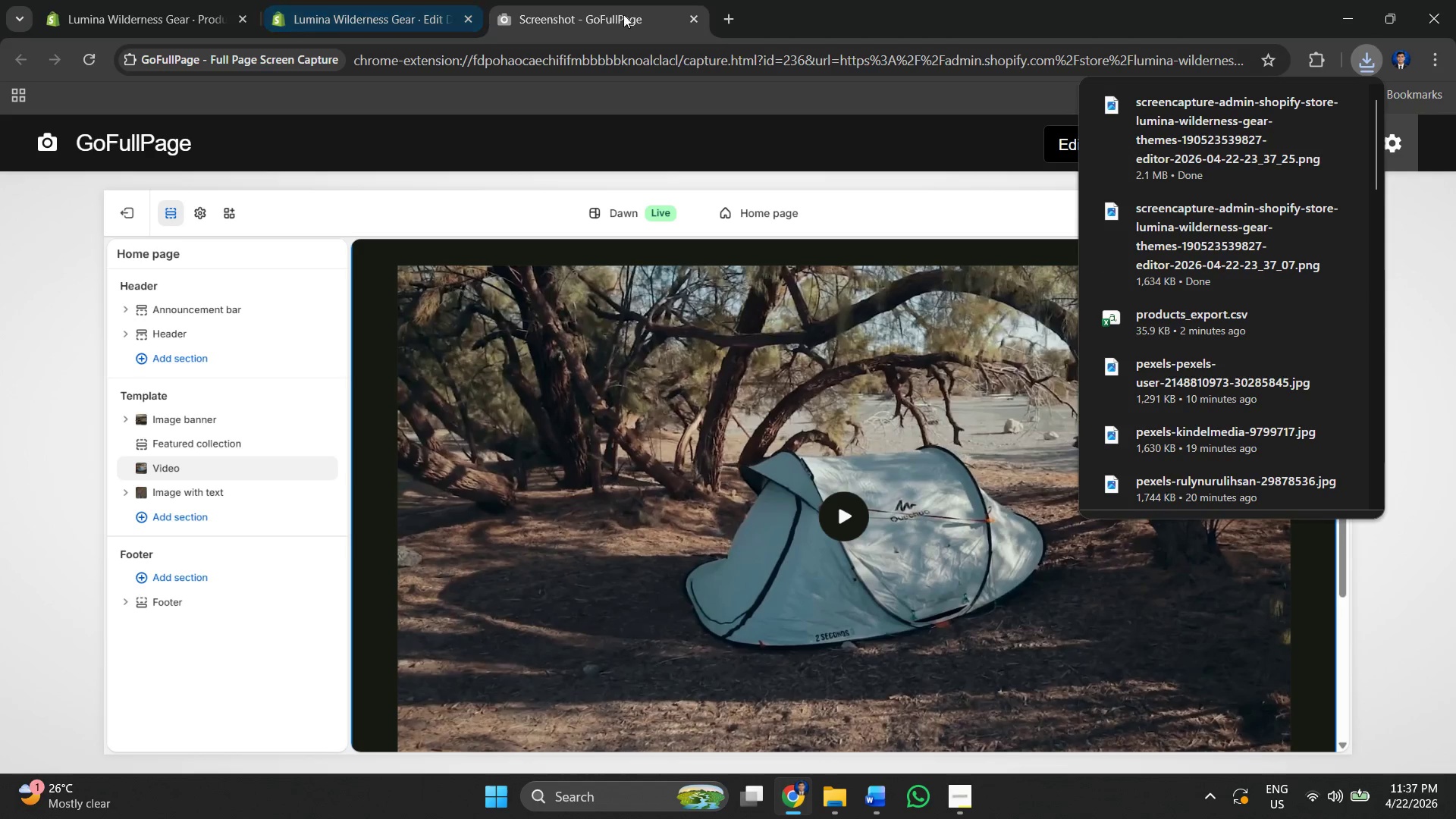 
left_click([694, 19])
 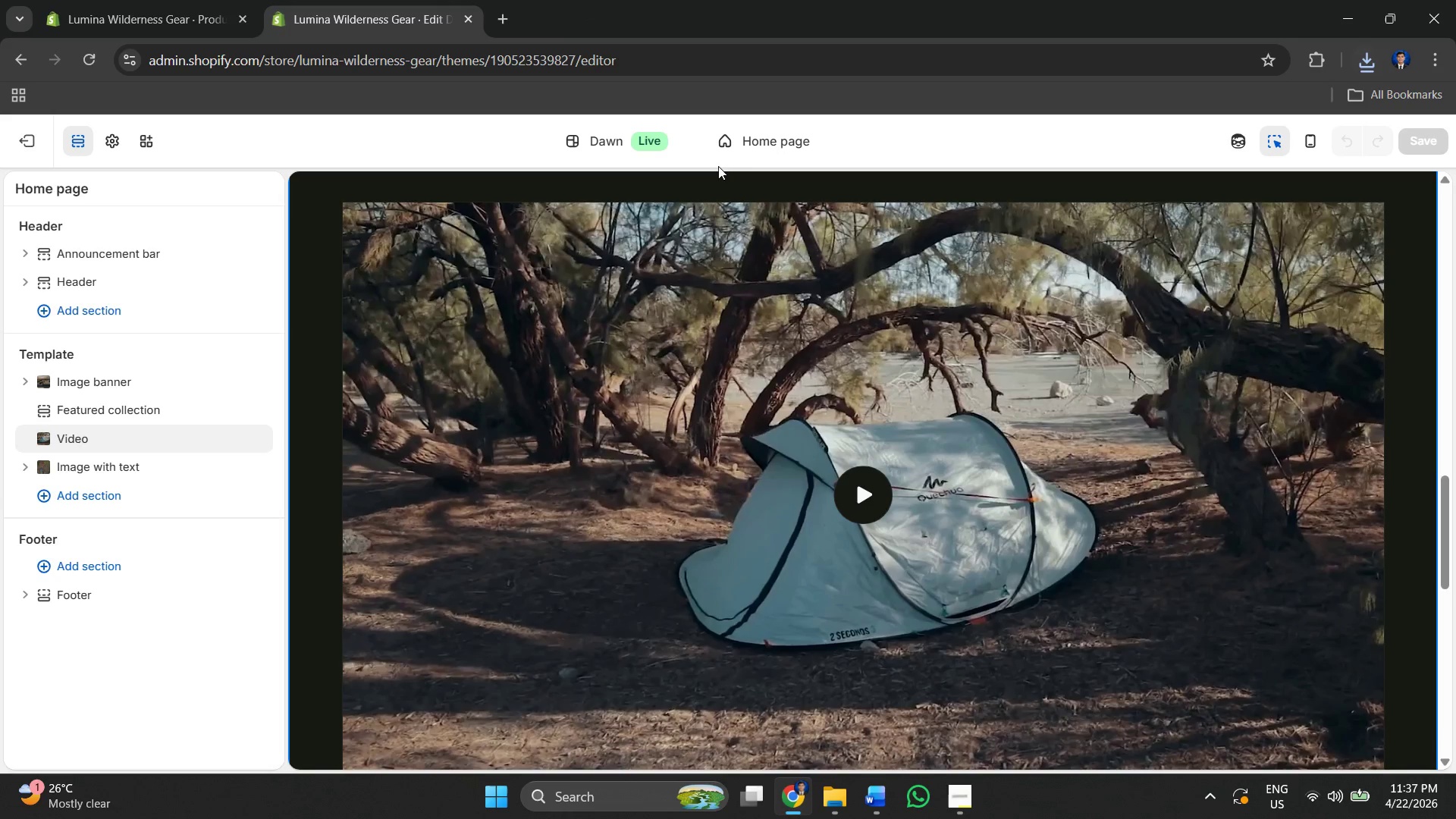 
scroll: coordinate [996, 371], scroll_direction: down, amount: 8.0
 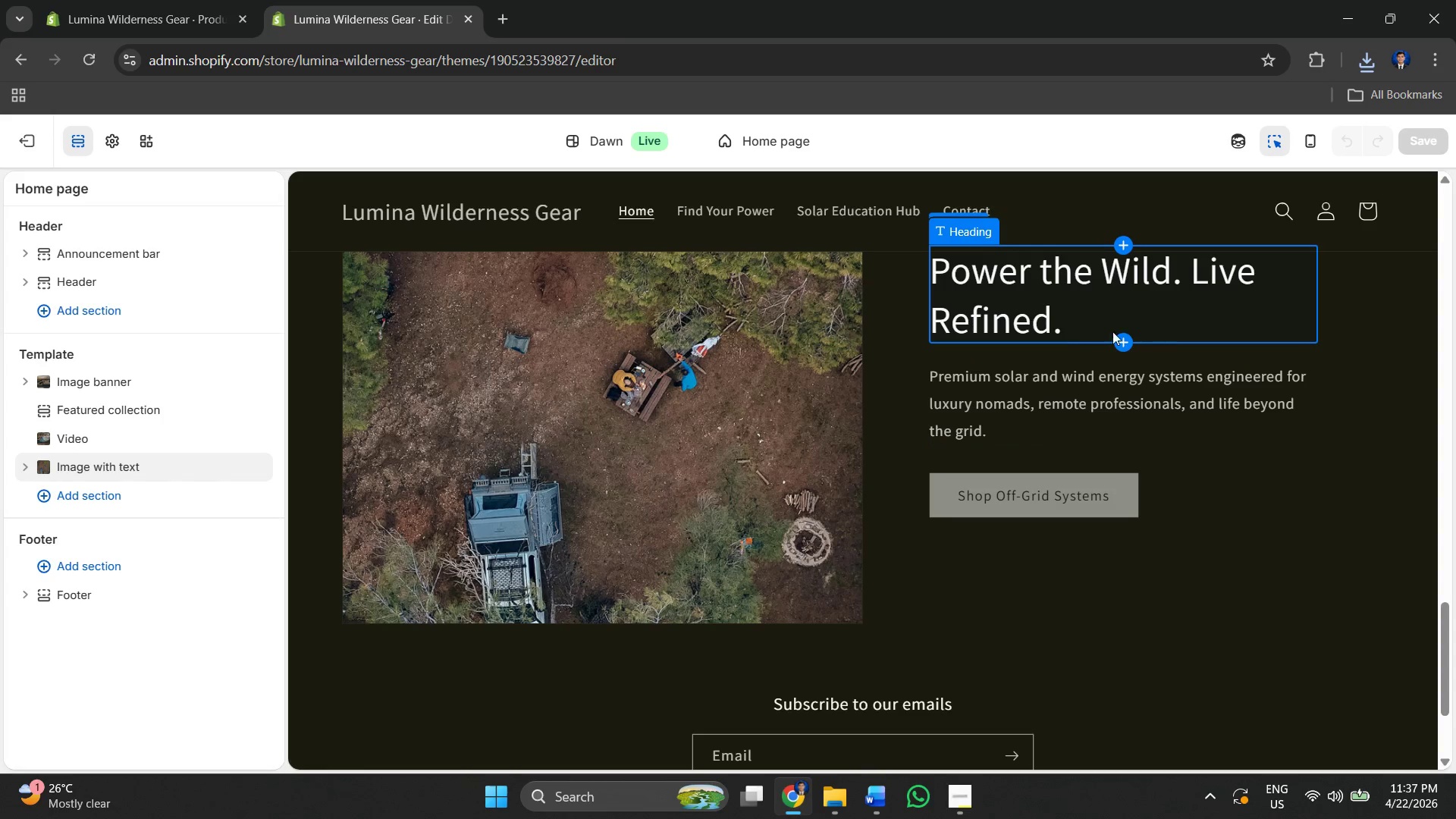 
scroll: coordinate [907, 328], scroll_direction: up, amount: 2.0
 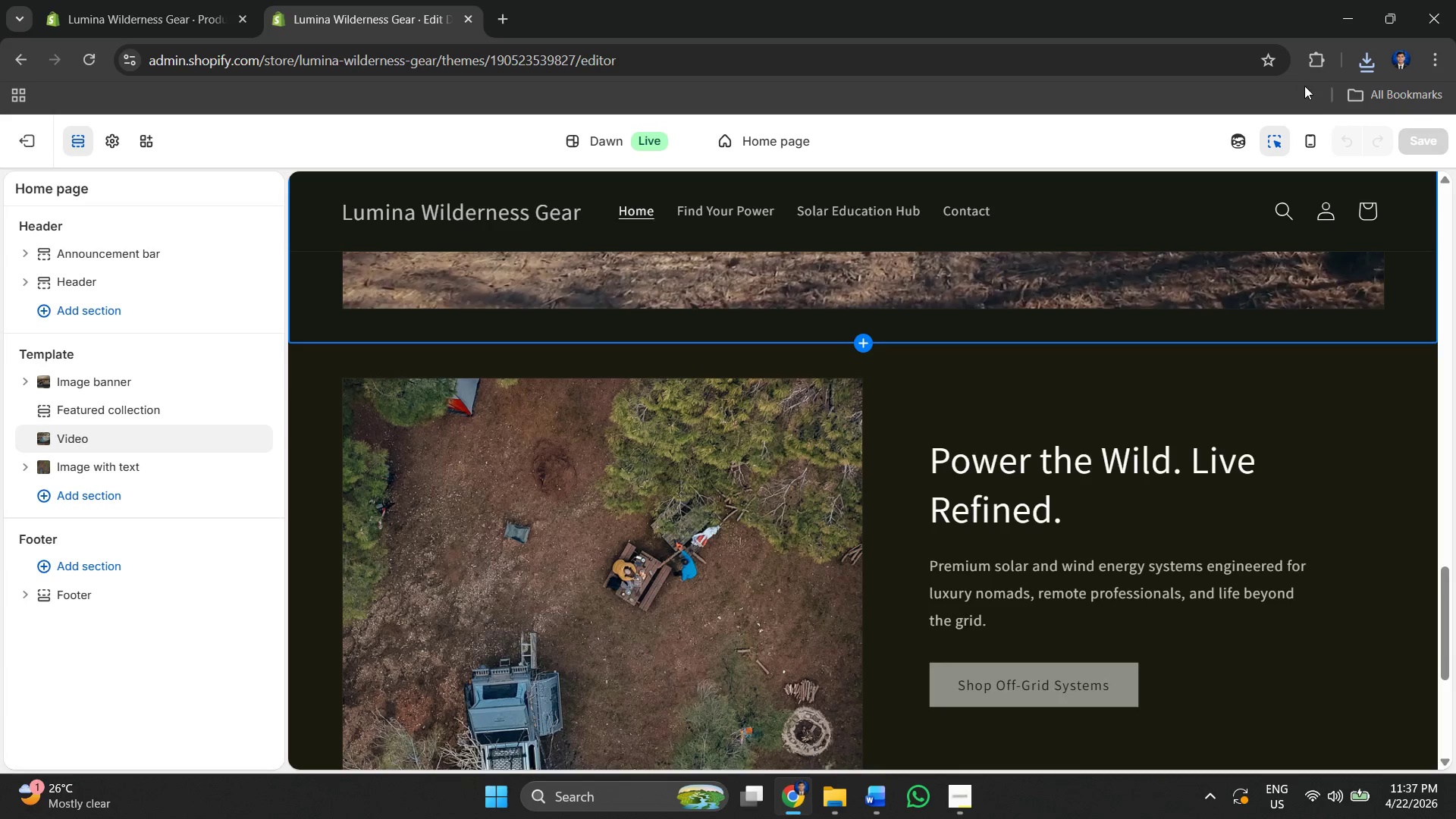 
left_click([1316, 66])
 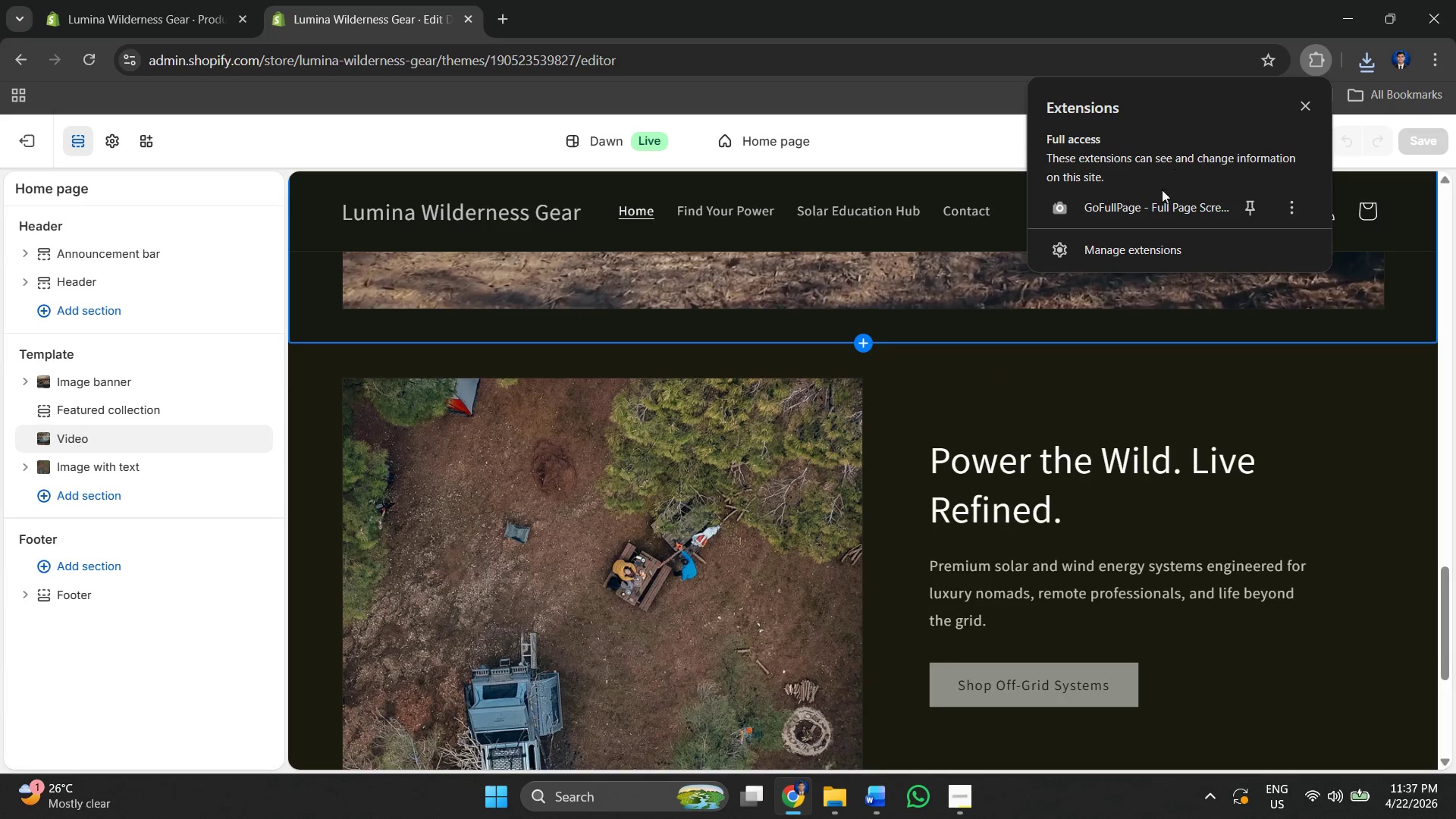 
left_click([316, 385])
 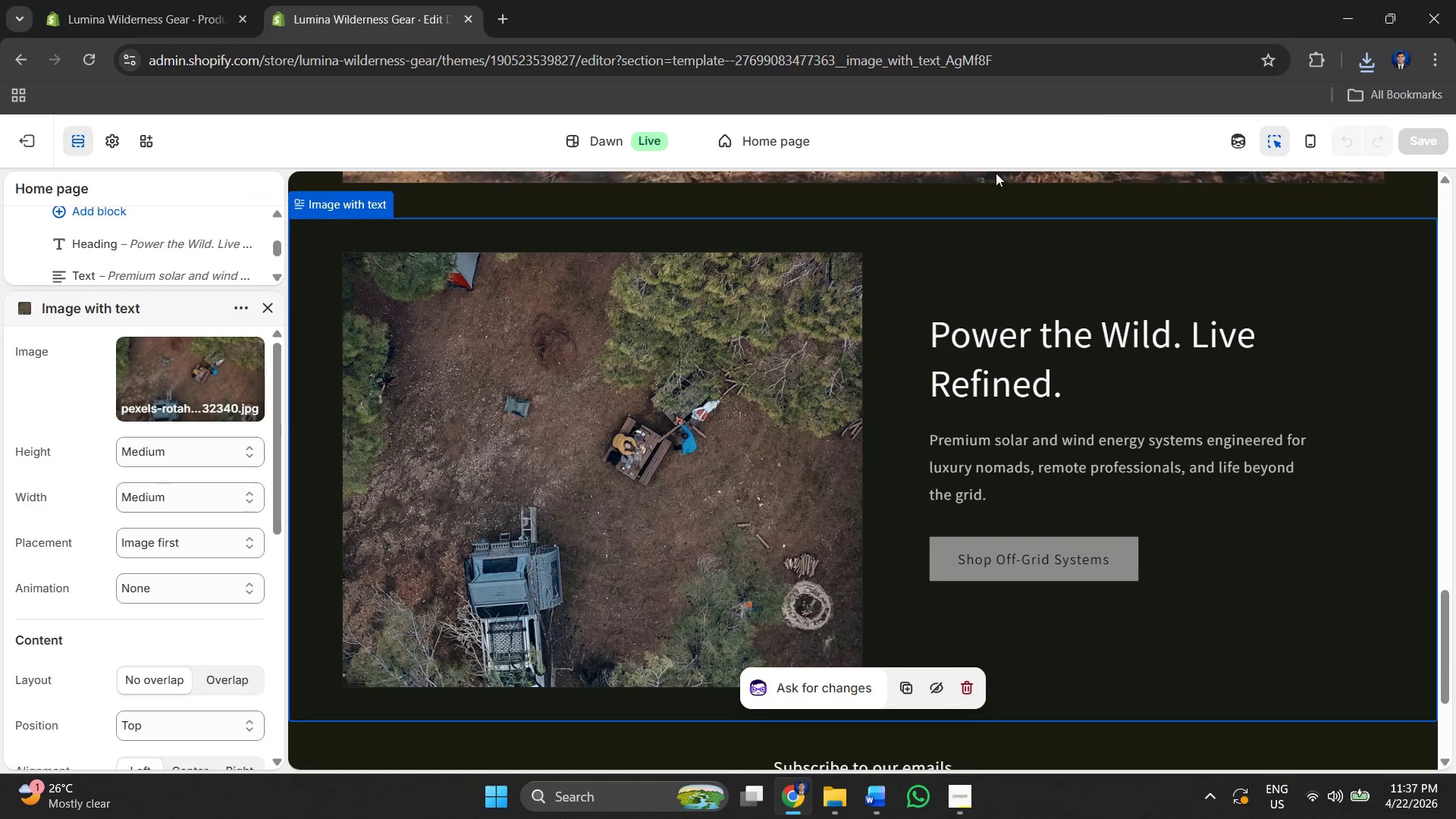 
scroll: coordinate [348, 466], scroll_direction: down, amount: 1.0
 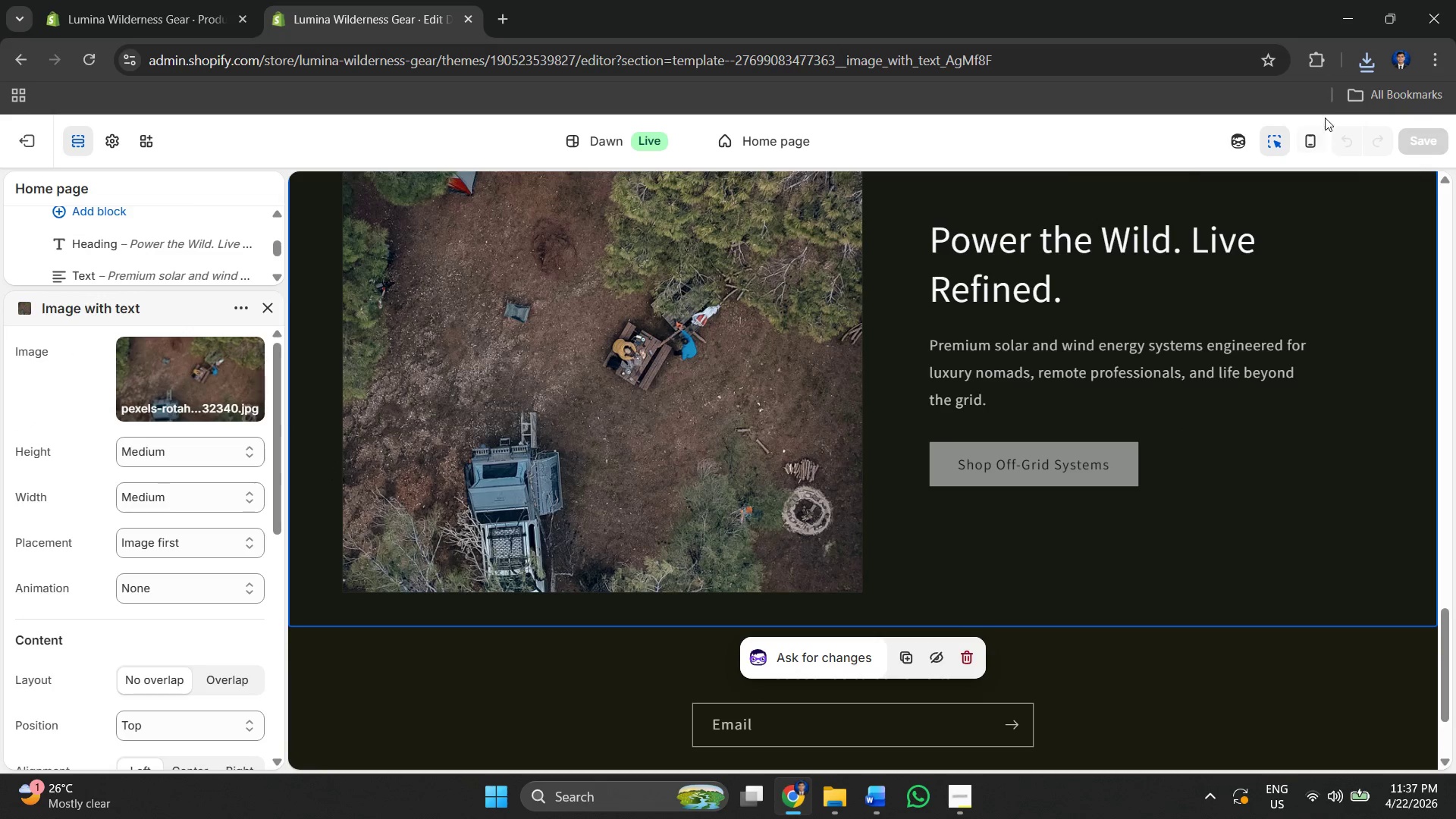 
left_click([1306, 73])
 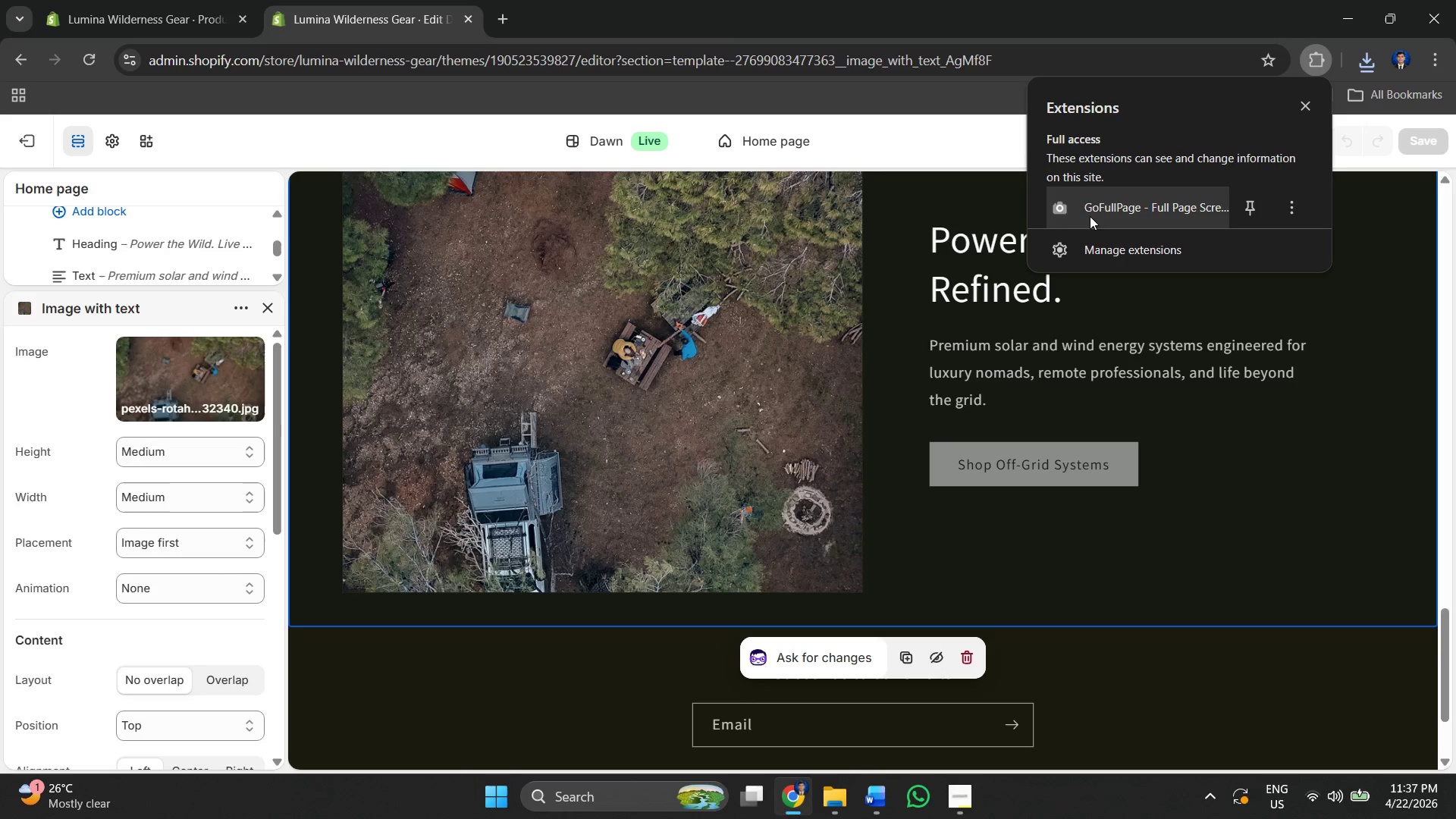 
left_click([1103, 204])
 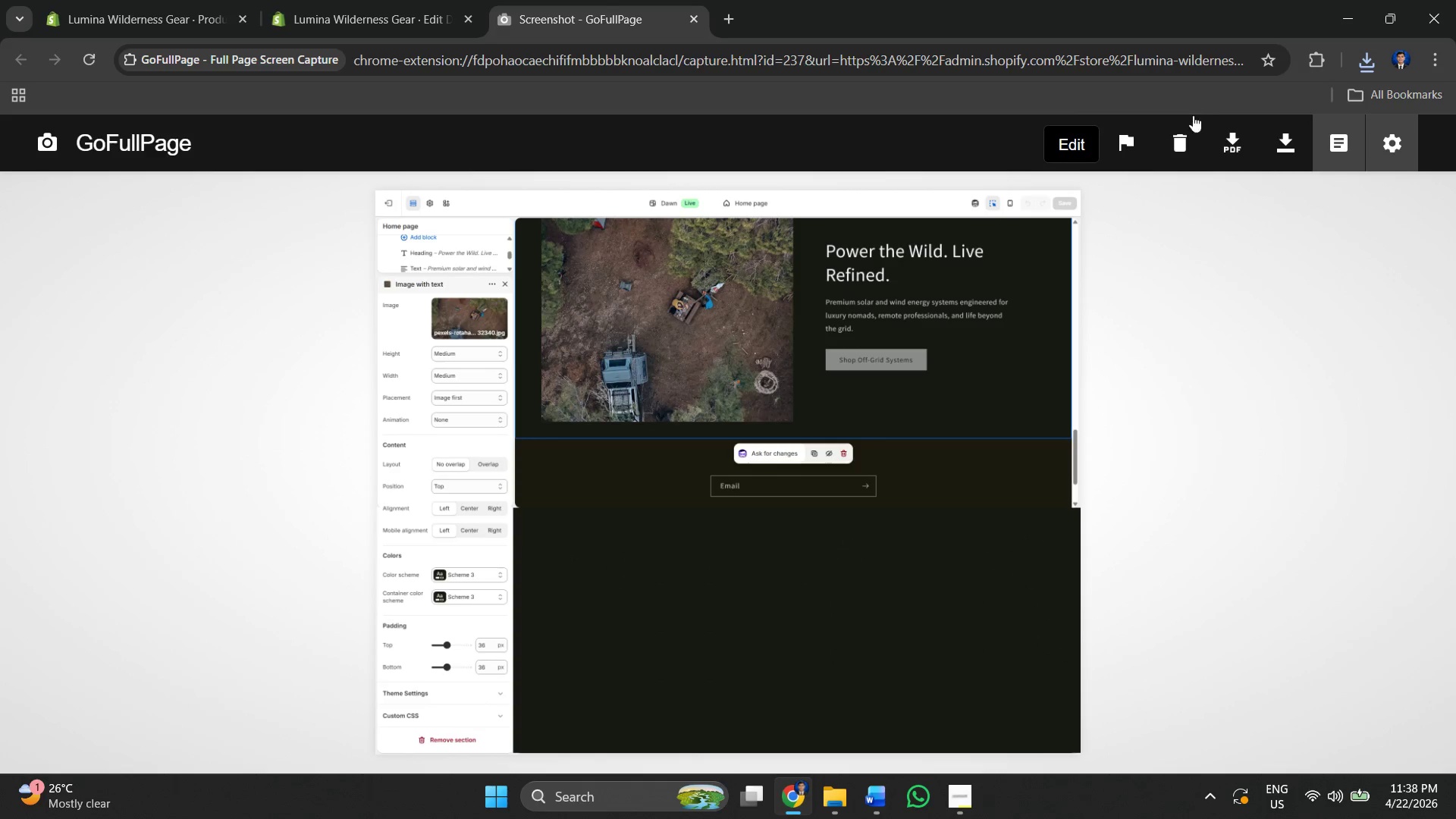 
wait(21.44)
 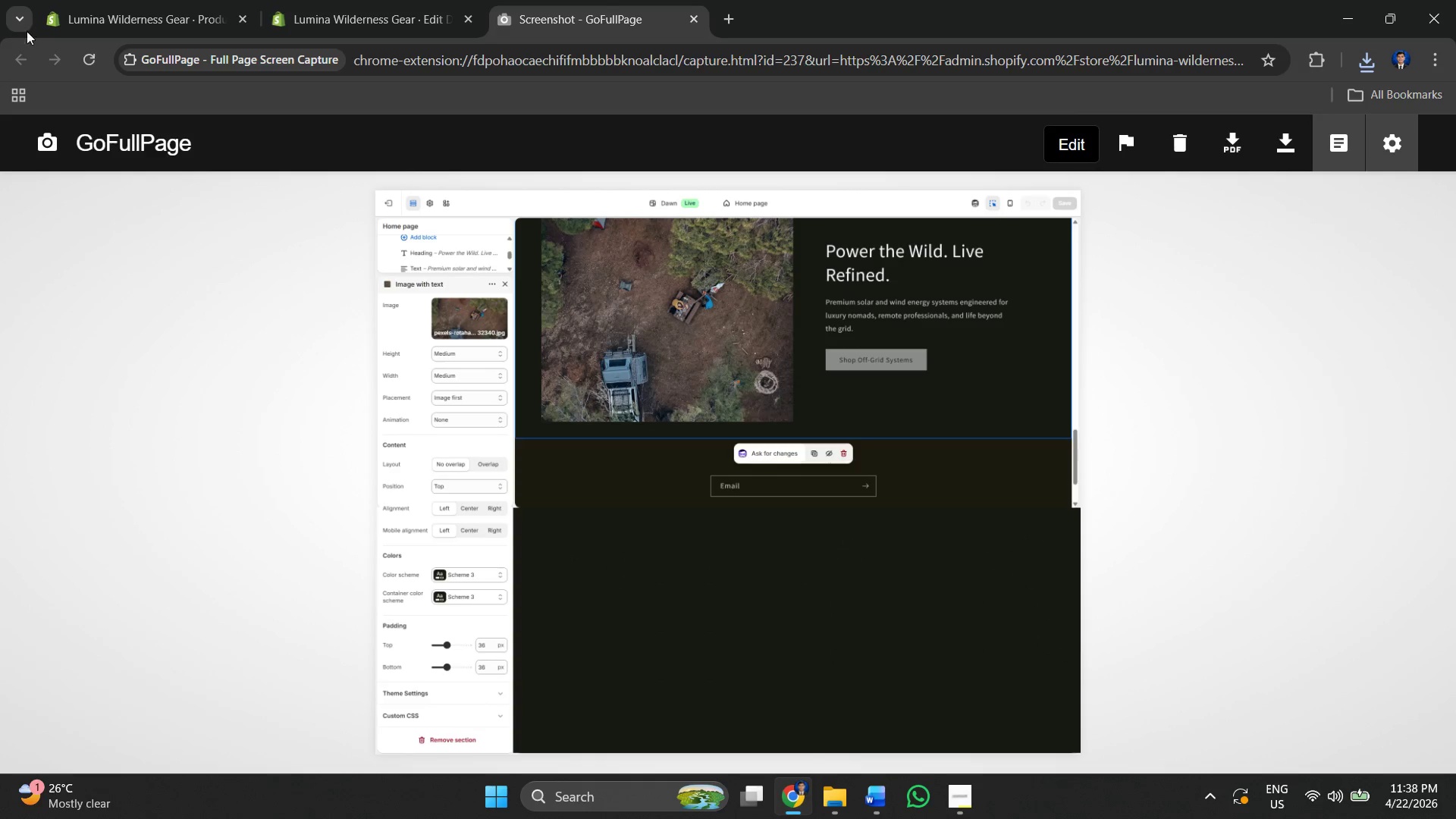 
key(Meta+PrintScreen)
 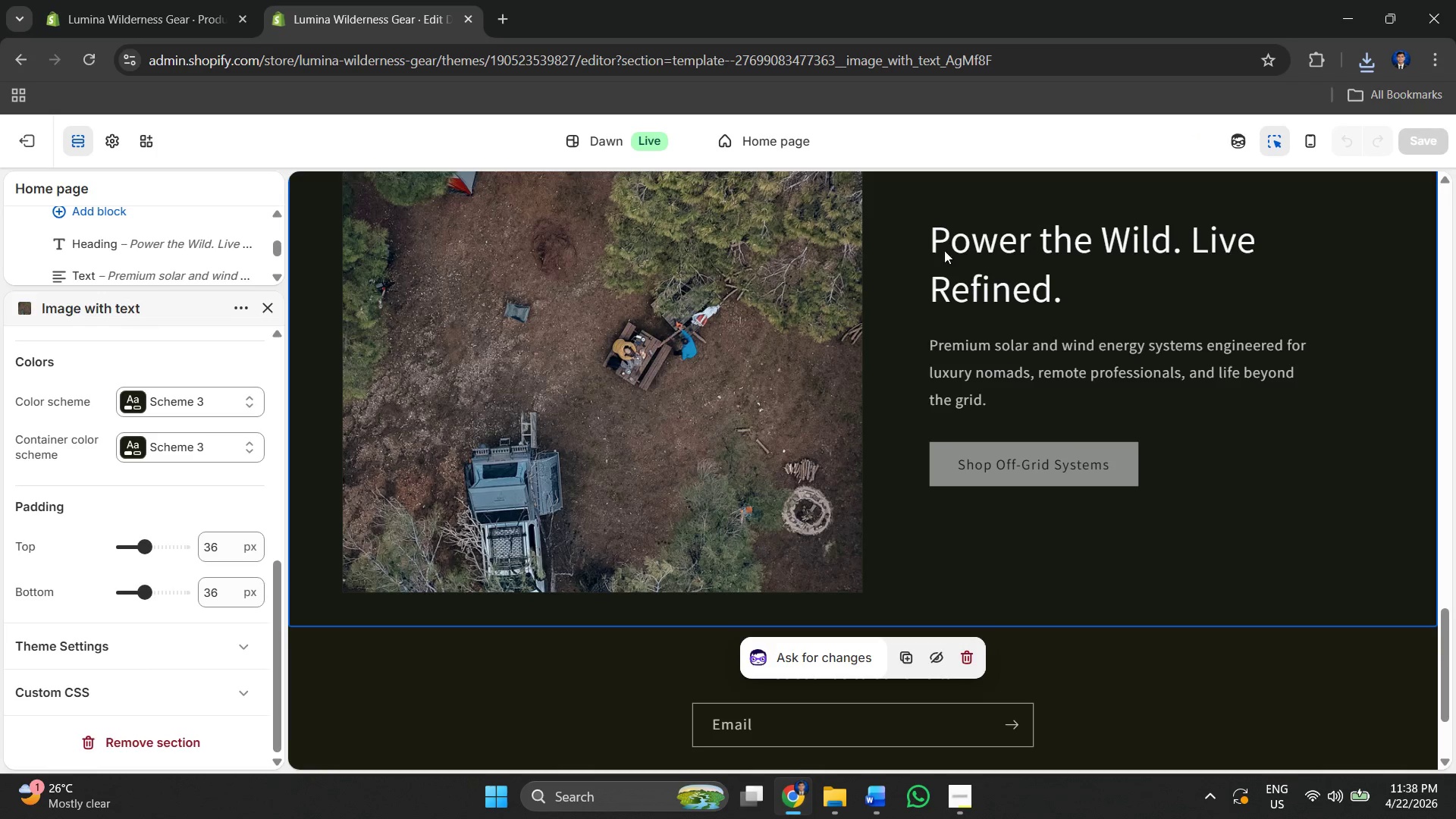 
scroll: coordinate [939, 271], scroll_direction: up, amount: 1.0
 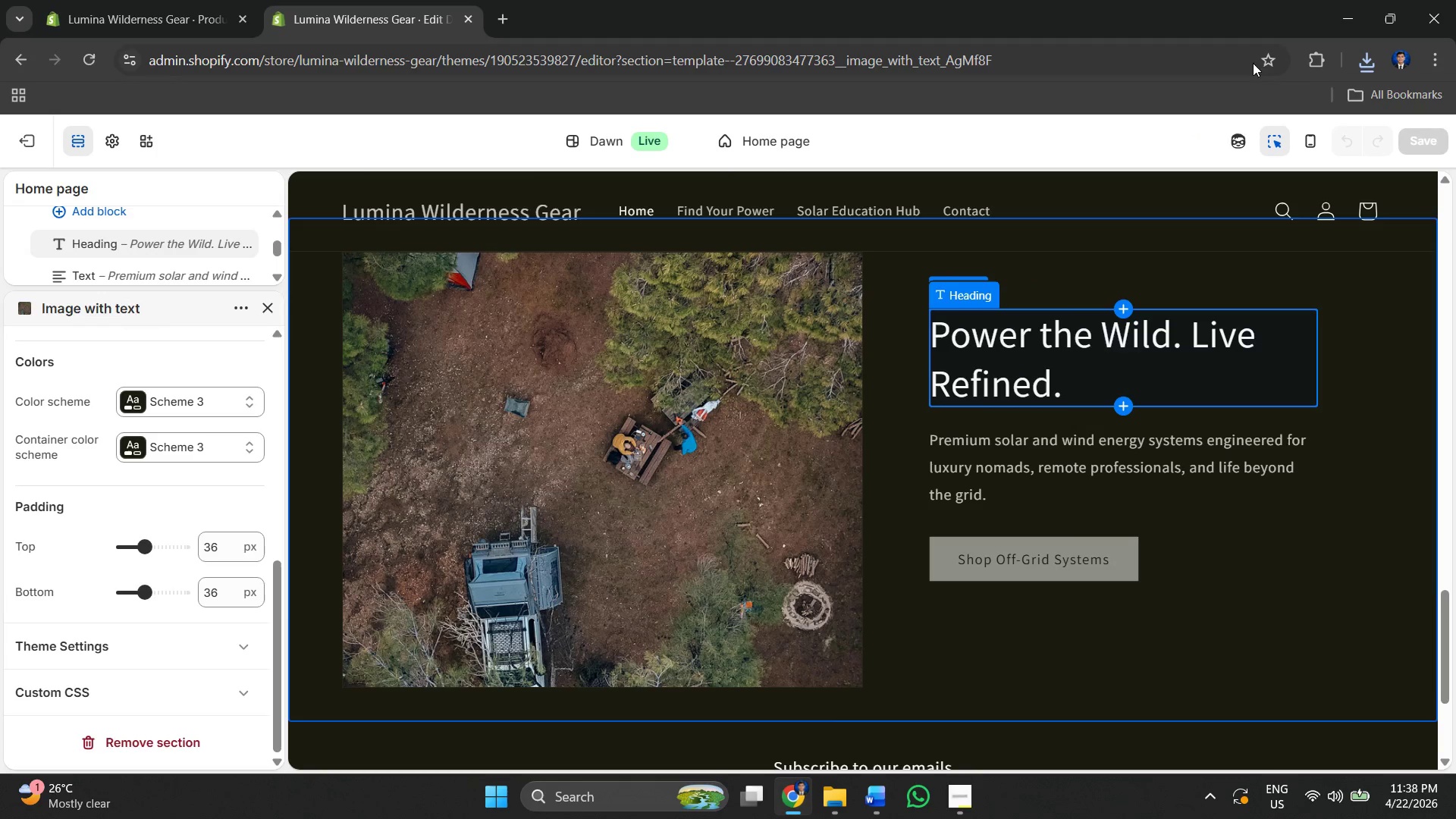 
left_click([1324, 64])
 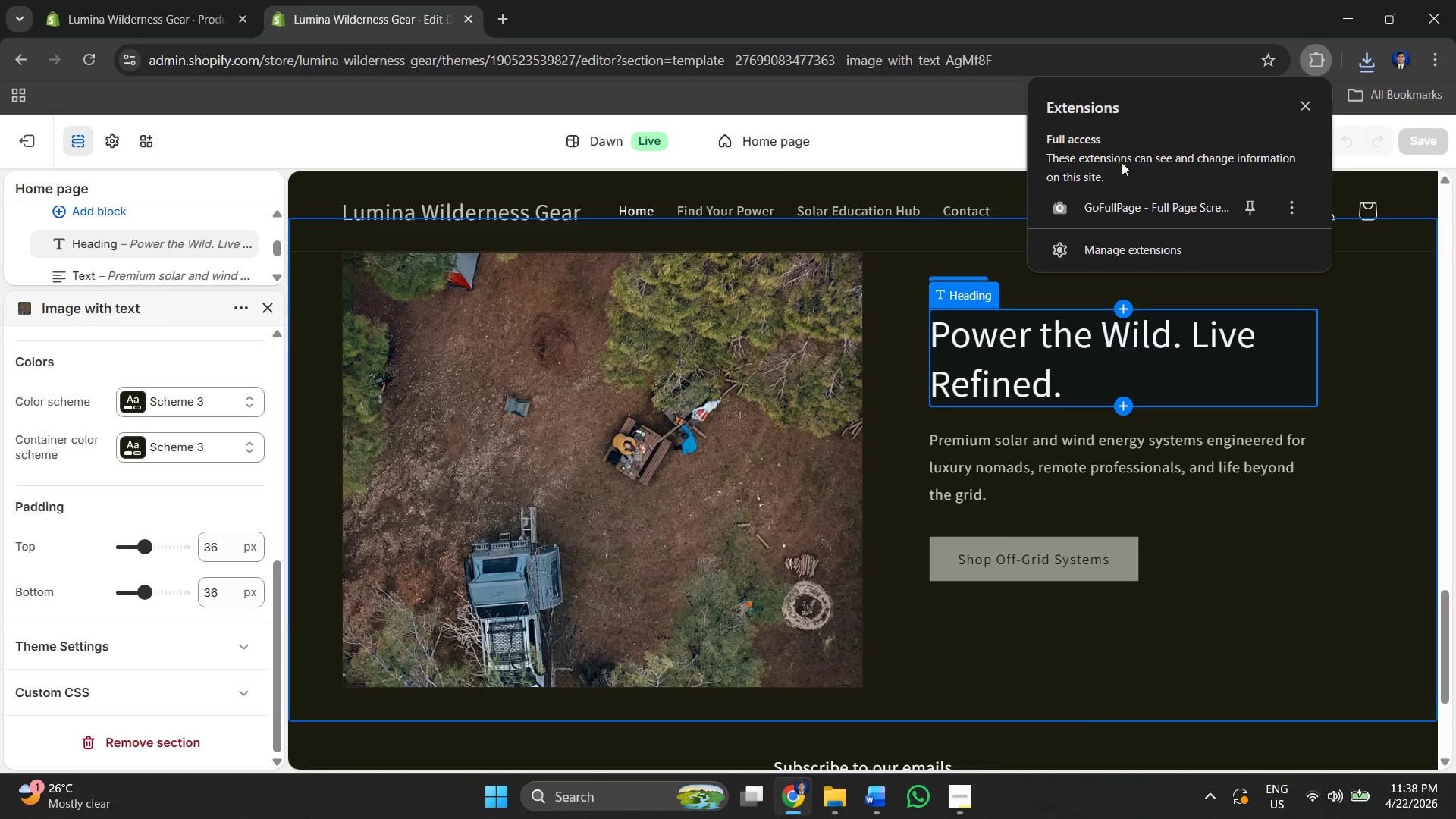 
left_click([1103, 221])
 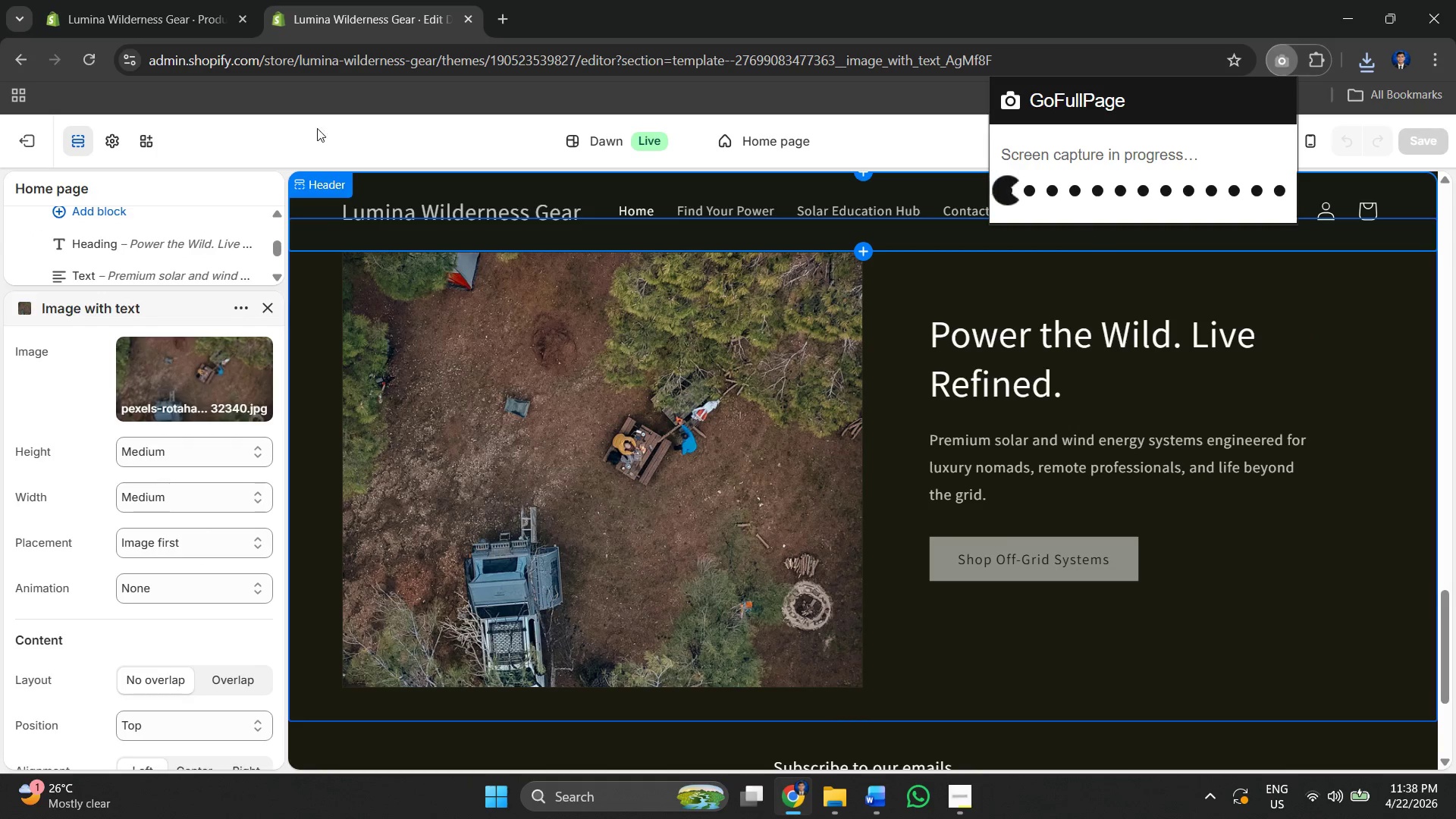 
left_click([86, 54])
 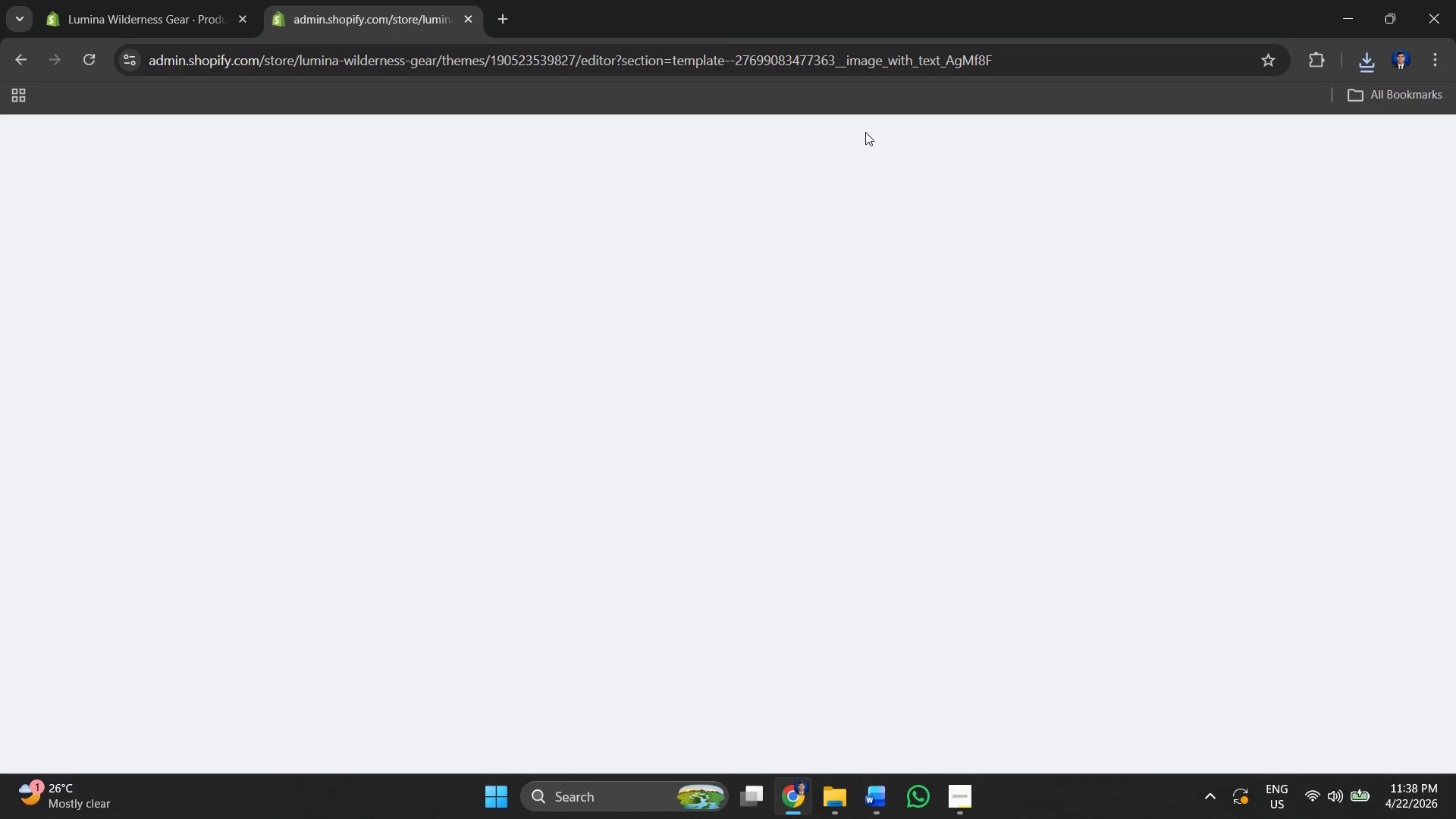 
scroll: coordinate [727, 419], scroll_direction: down, amount: 3.0
 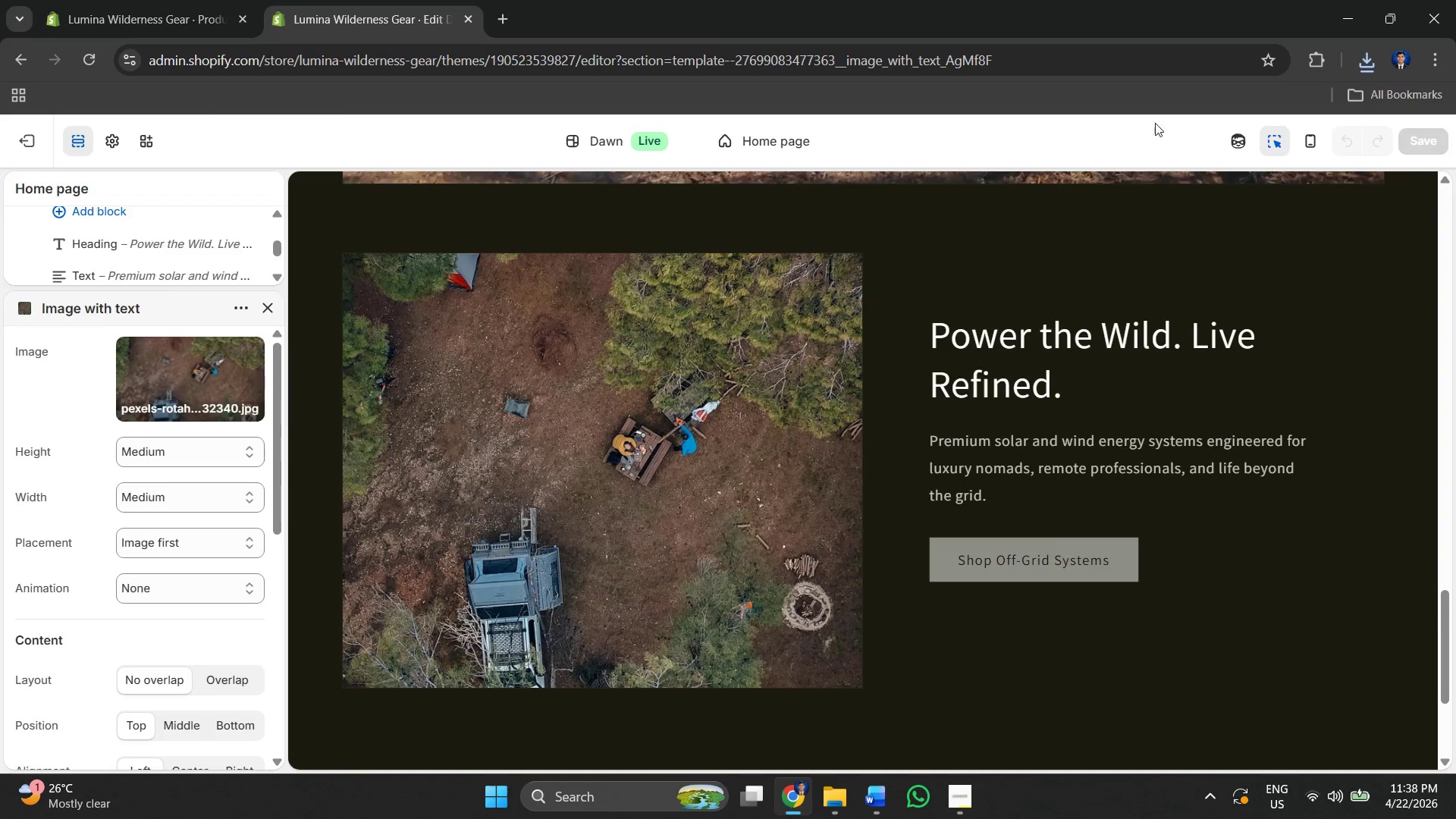 
left_click([1322, 50])
 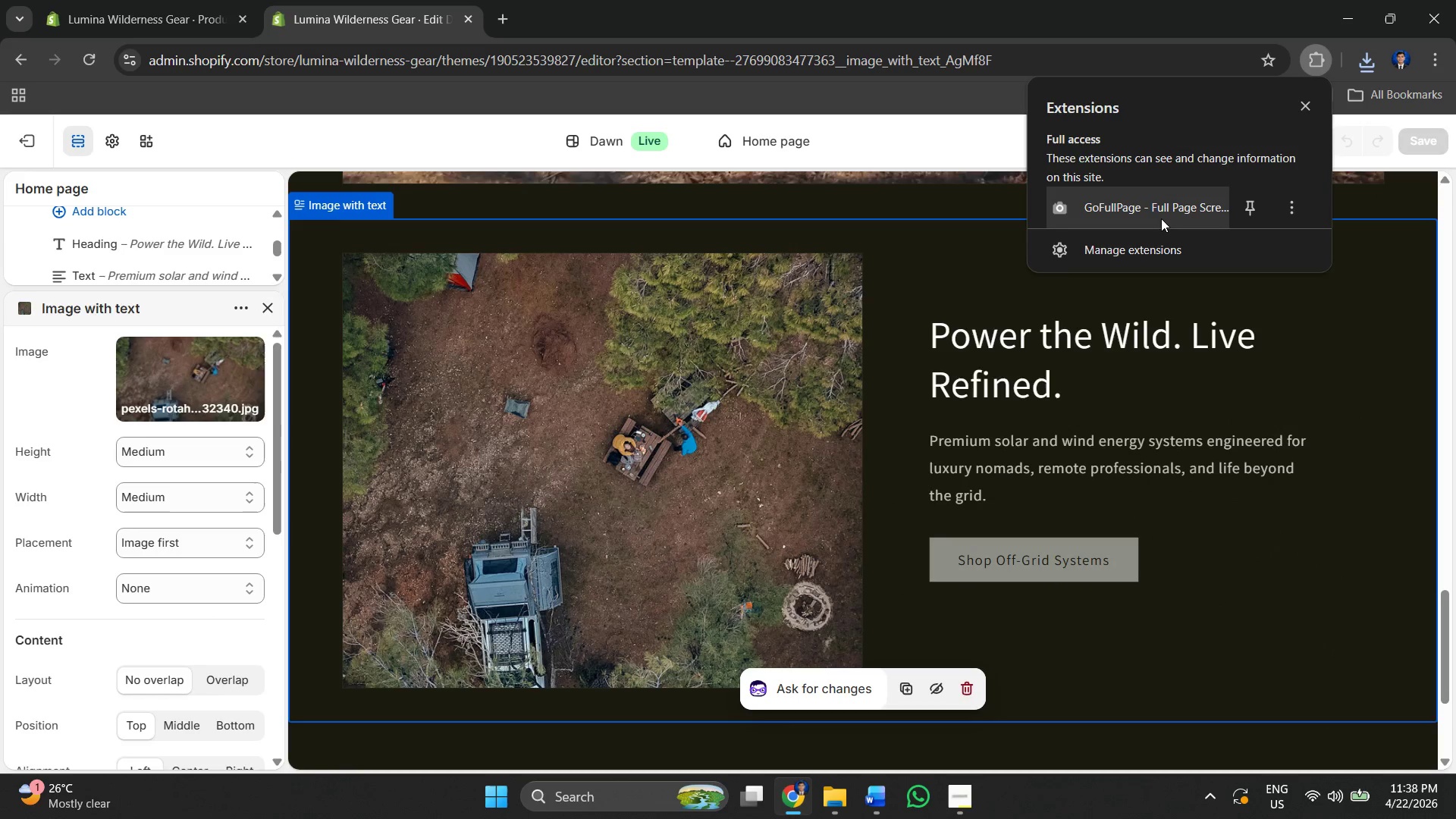 
left_click([1154, 199])
 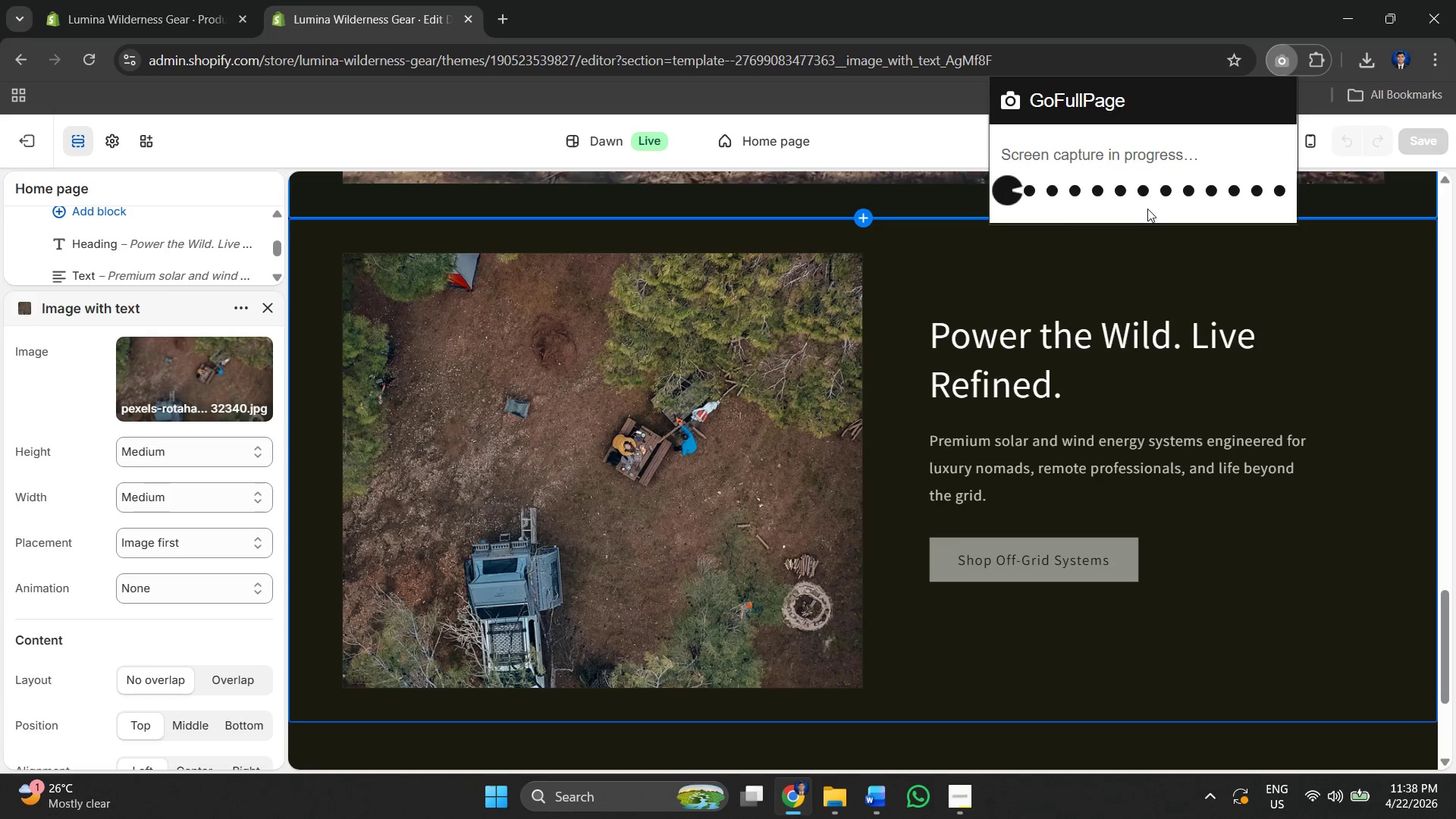 
mouse_move([275, 307])
 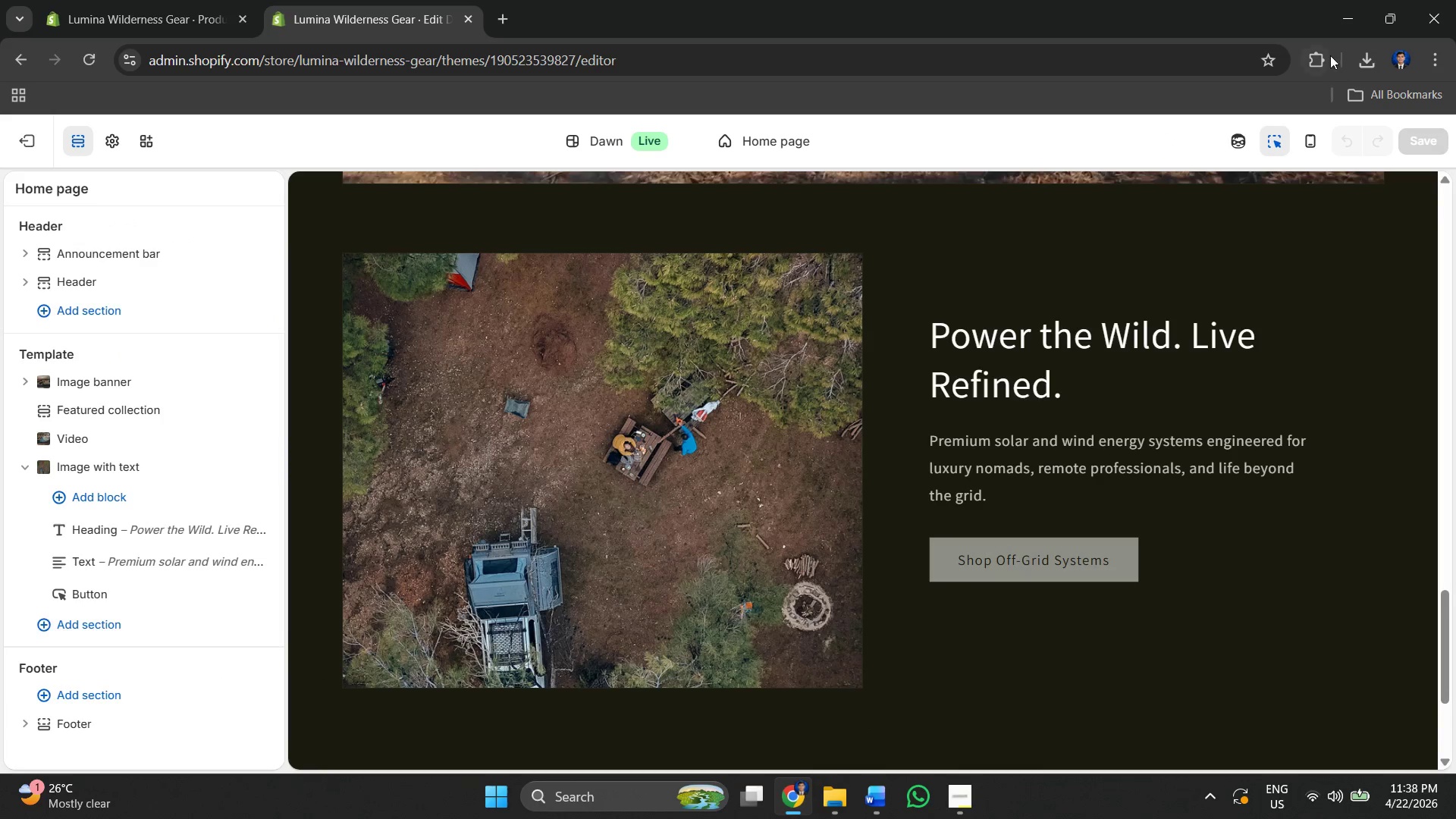 
left_click([1329, 54])
 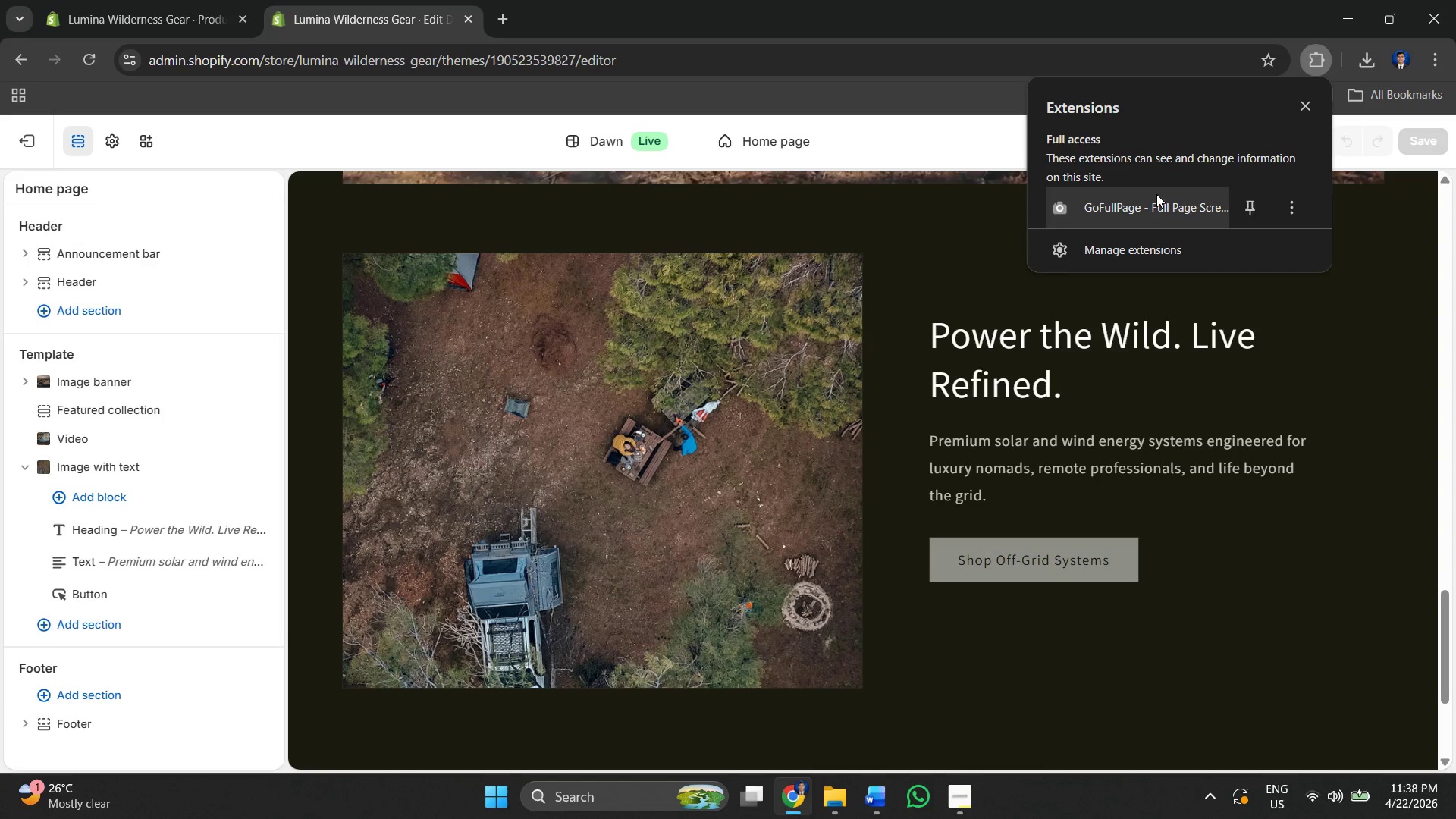 
left_click([1147, 209])
 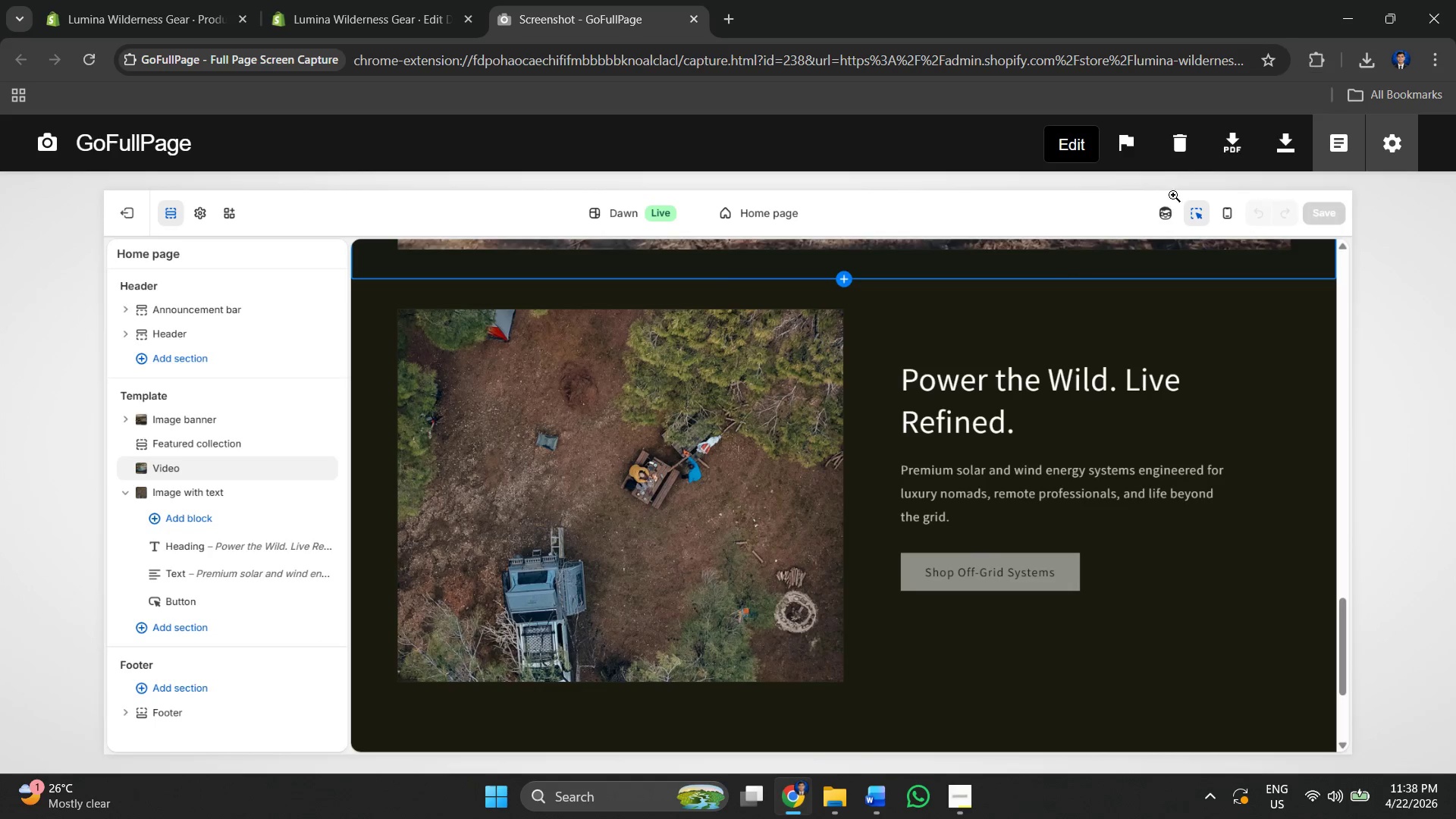 
left_click([1285, 149])
 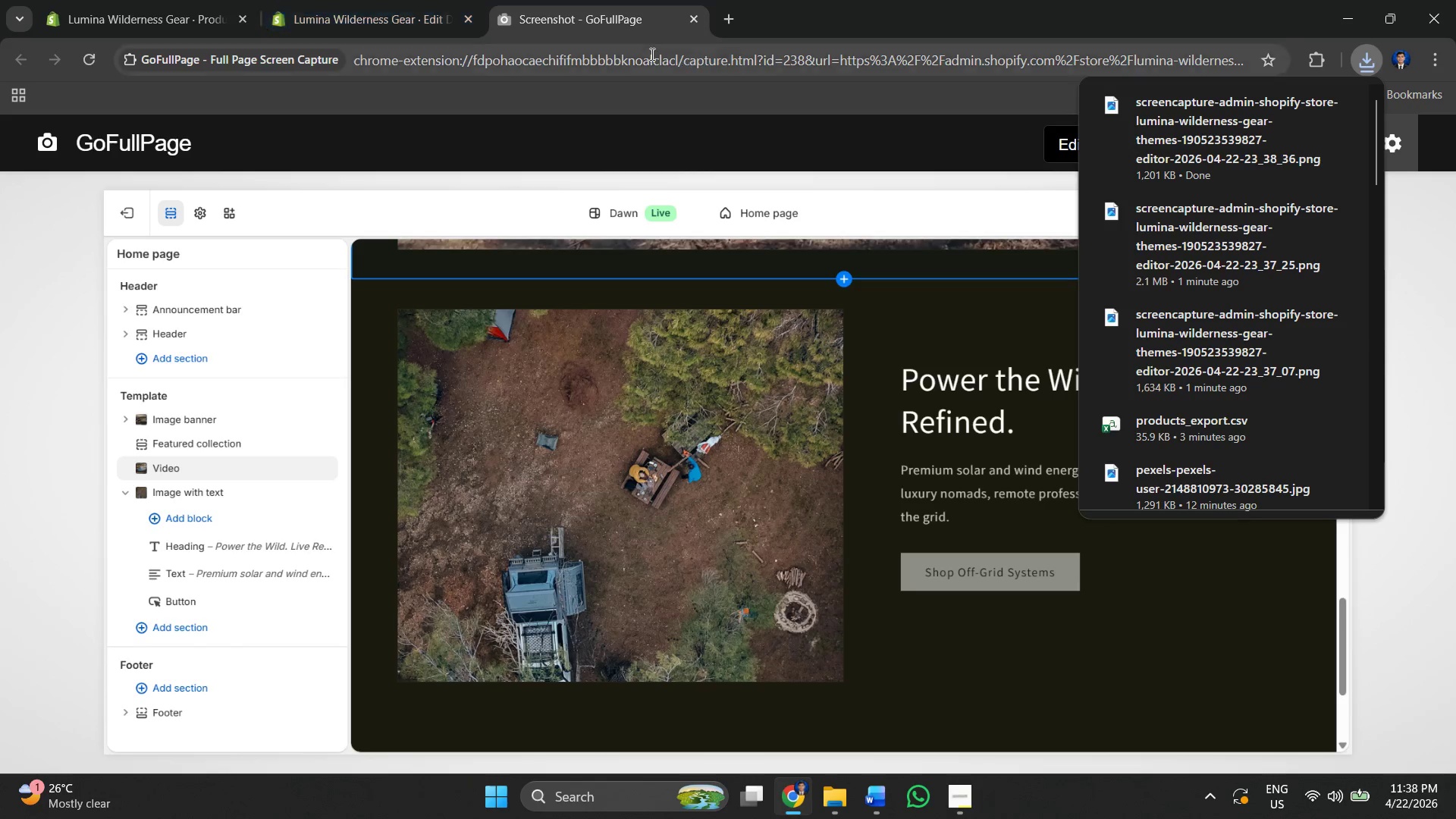 
scroll: coordinate [821, 368], scroll_direction: up, amount: 6.0
 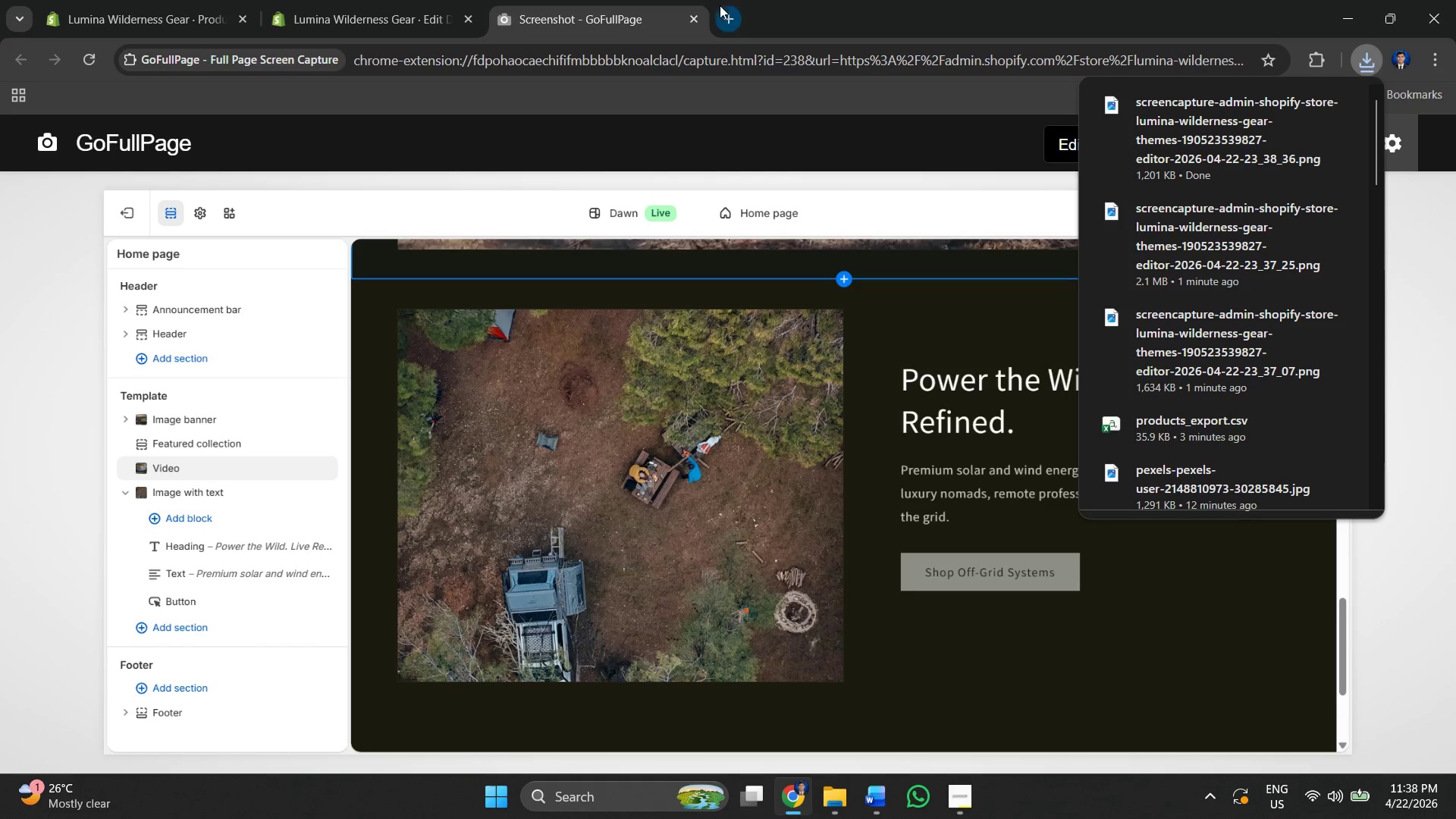 
left_click([695, 17])
 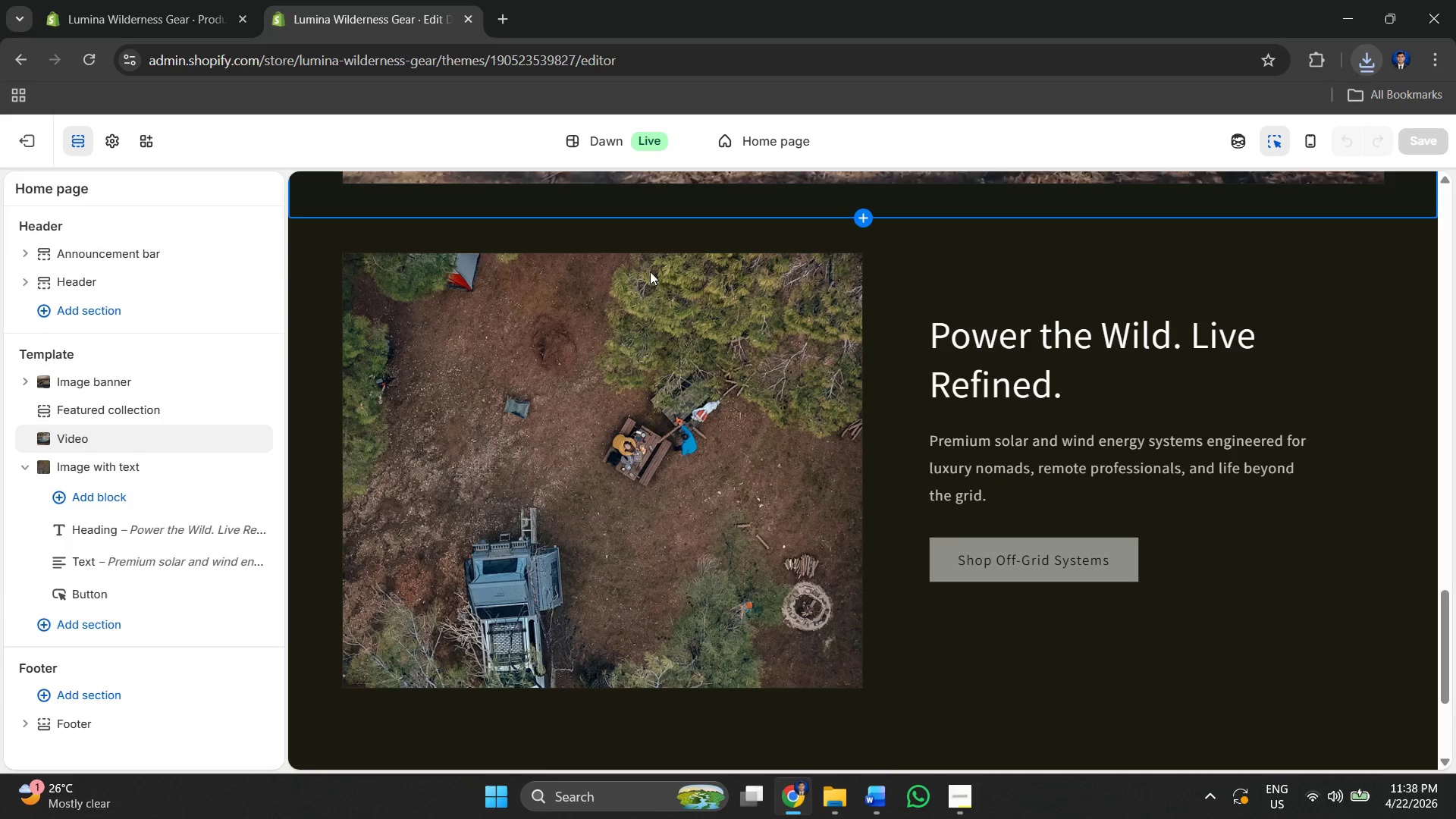 
scroll: coordinate [684, 287], scroll_direction: up, amount: 10.0
 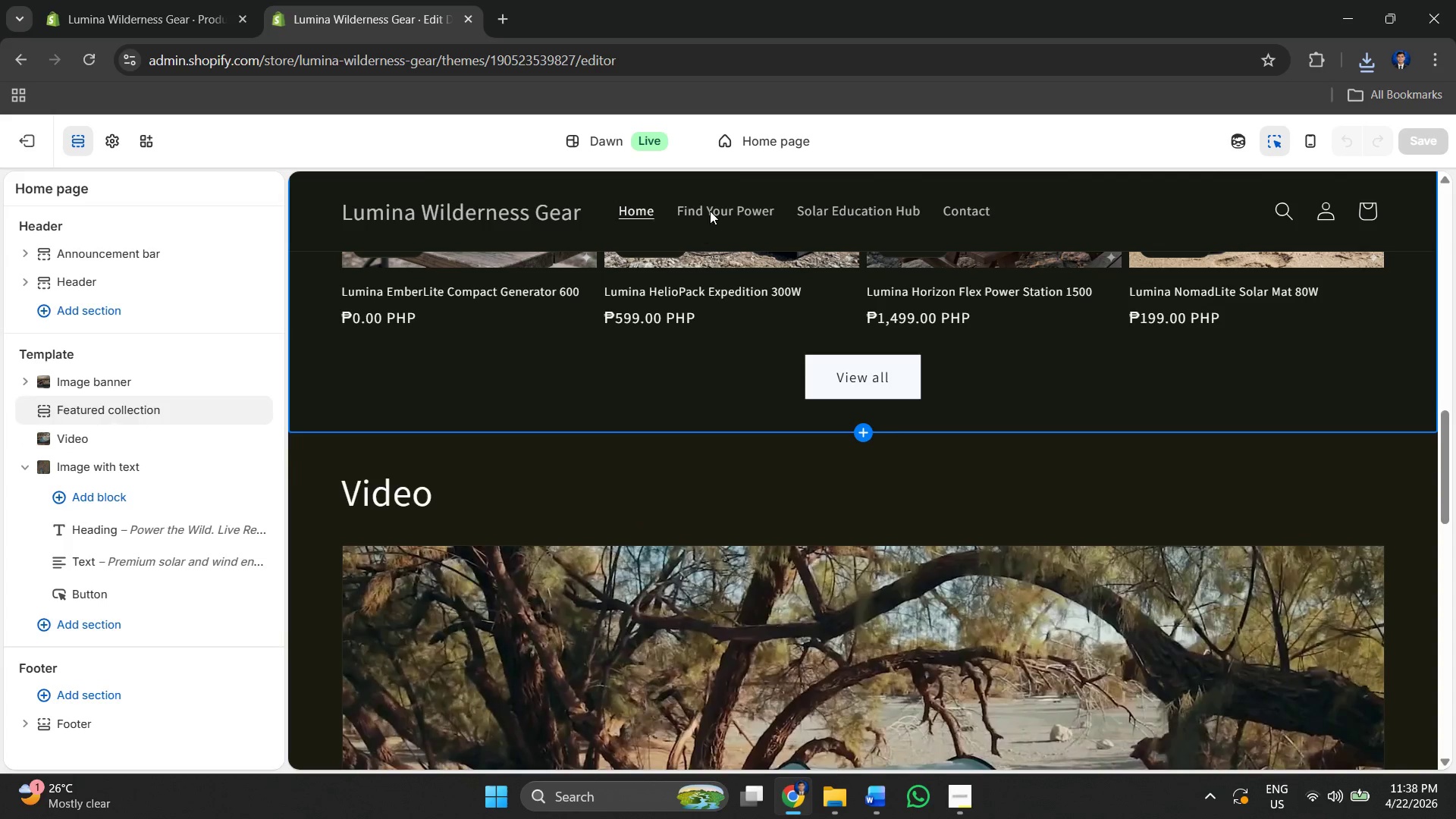 
left_click([711, 211])
 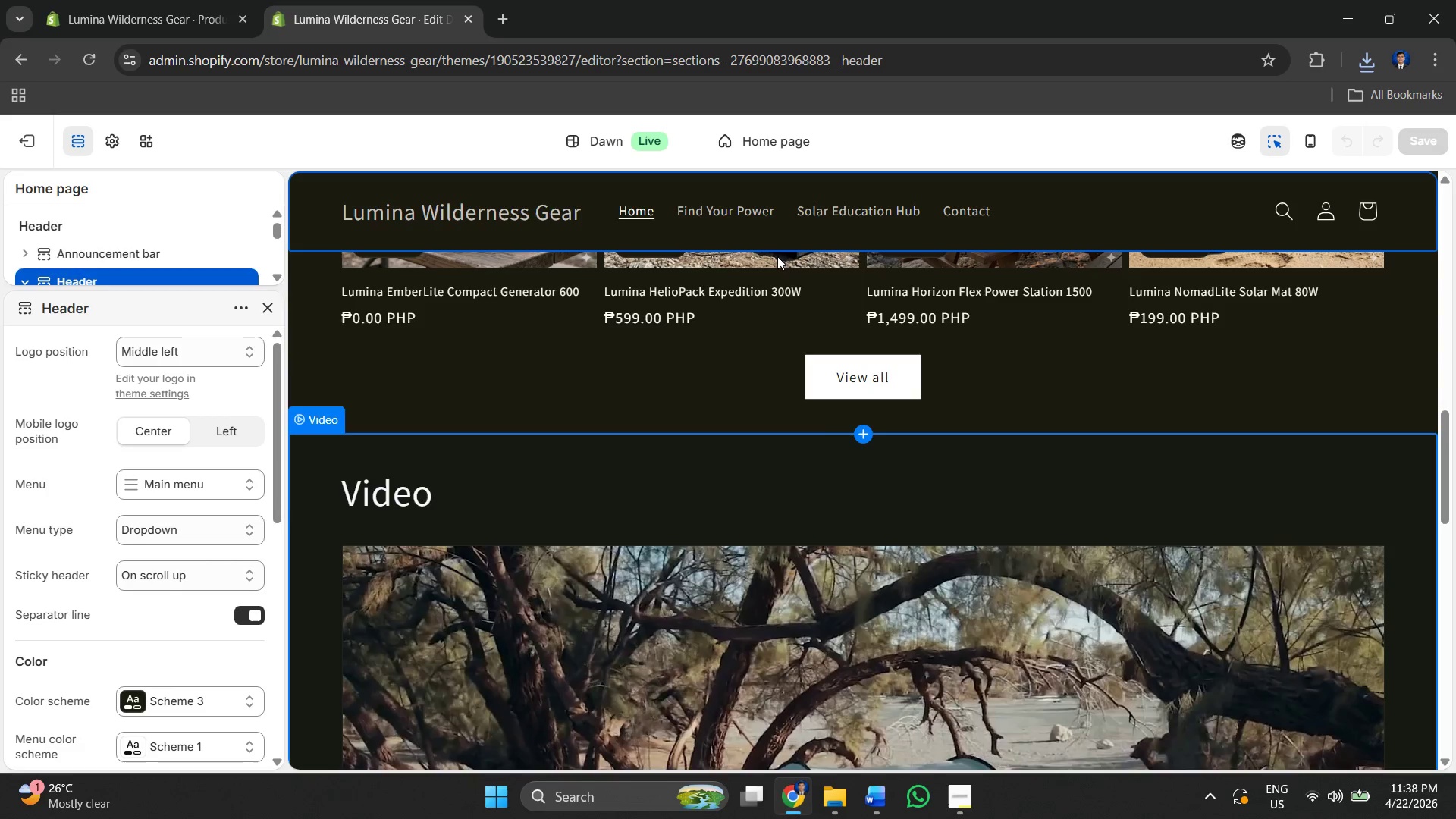 
left_click([722, 207])
 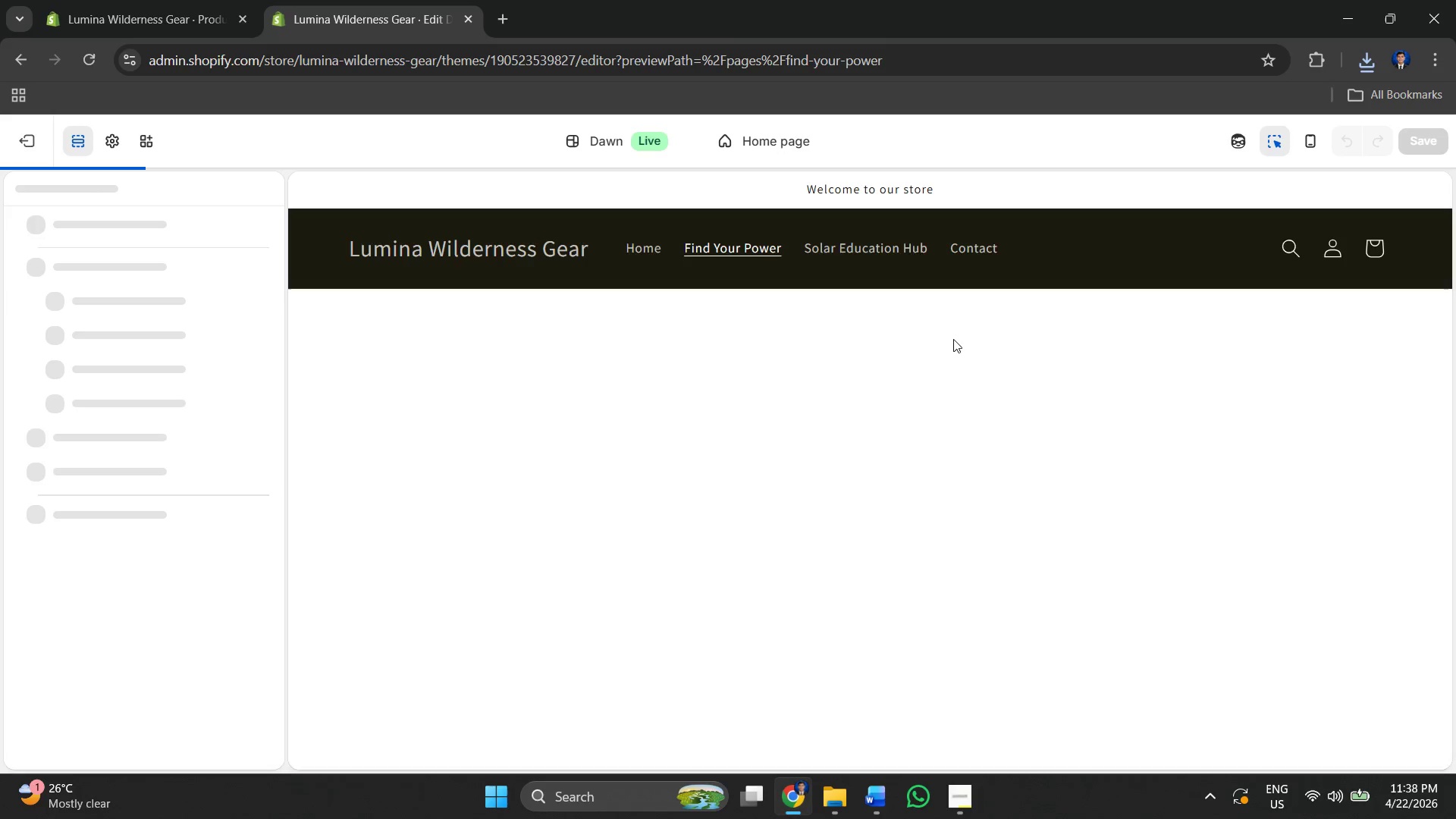 
scroll: coordinate [957, 345], scroll_direction: down, amount: 1.0
 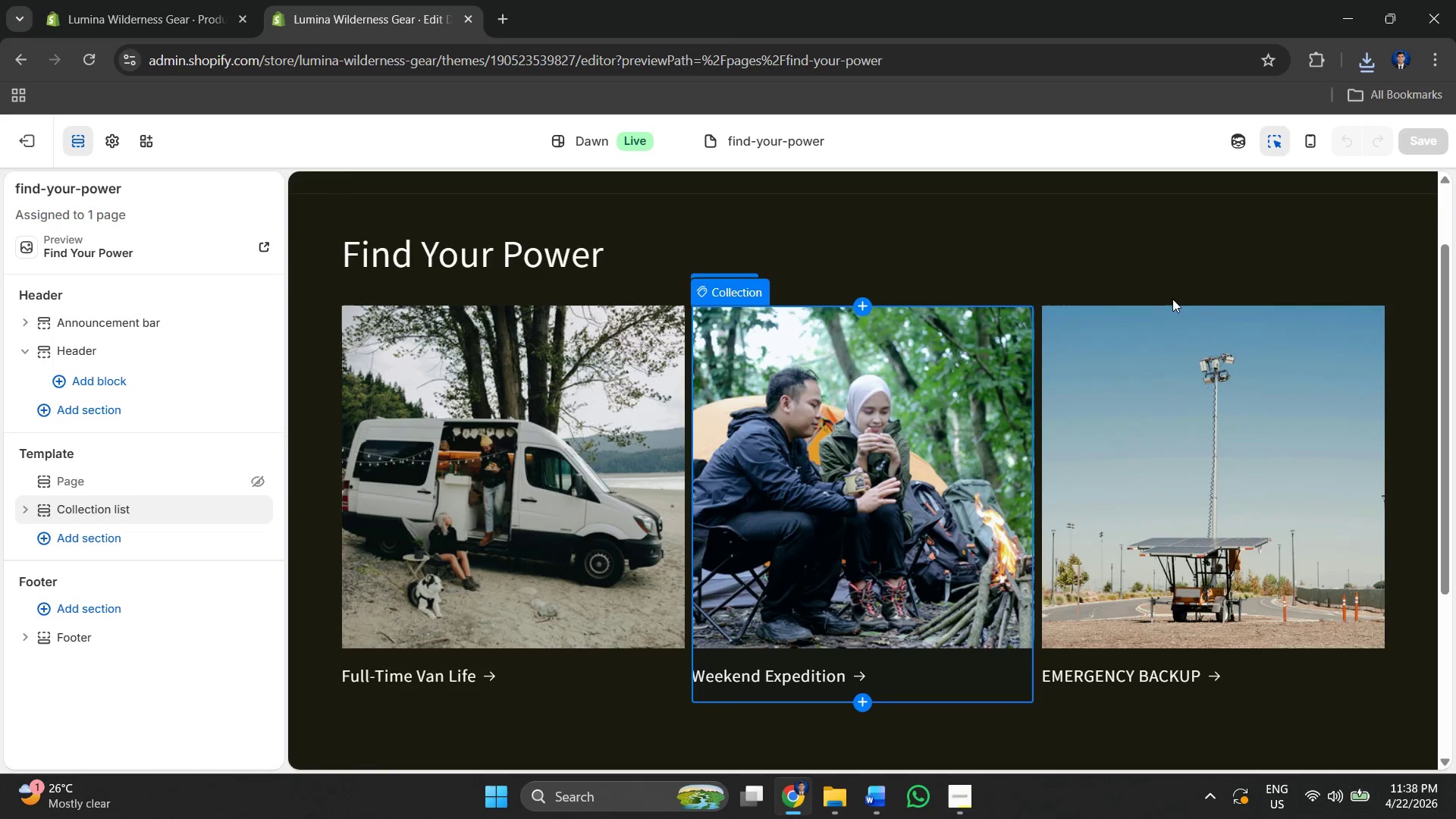 
scroll: coordinate [1173, 284], scroll_direction: up, amount: 1.0
 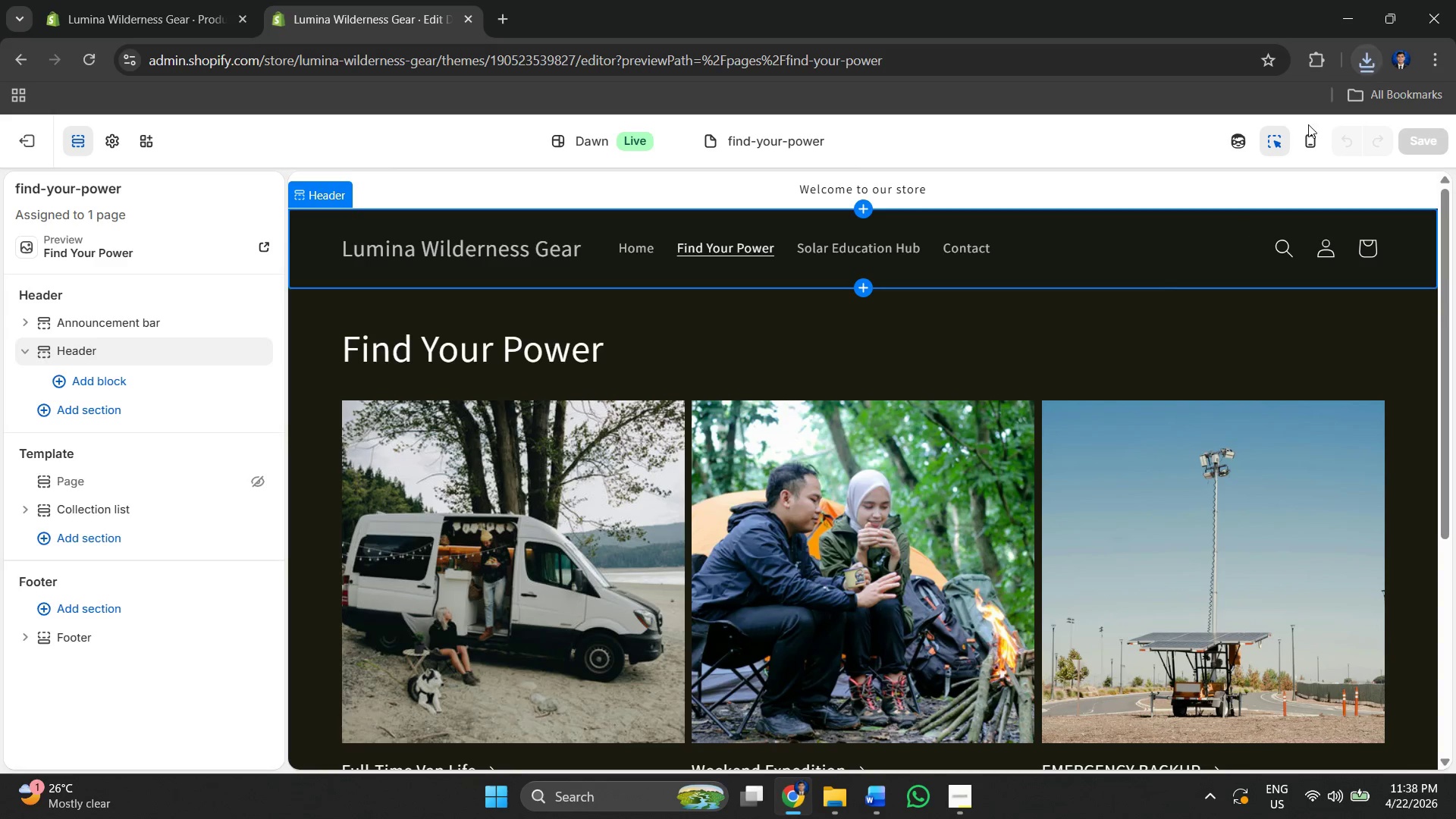 
left_click([1316, 55])
 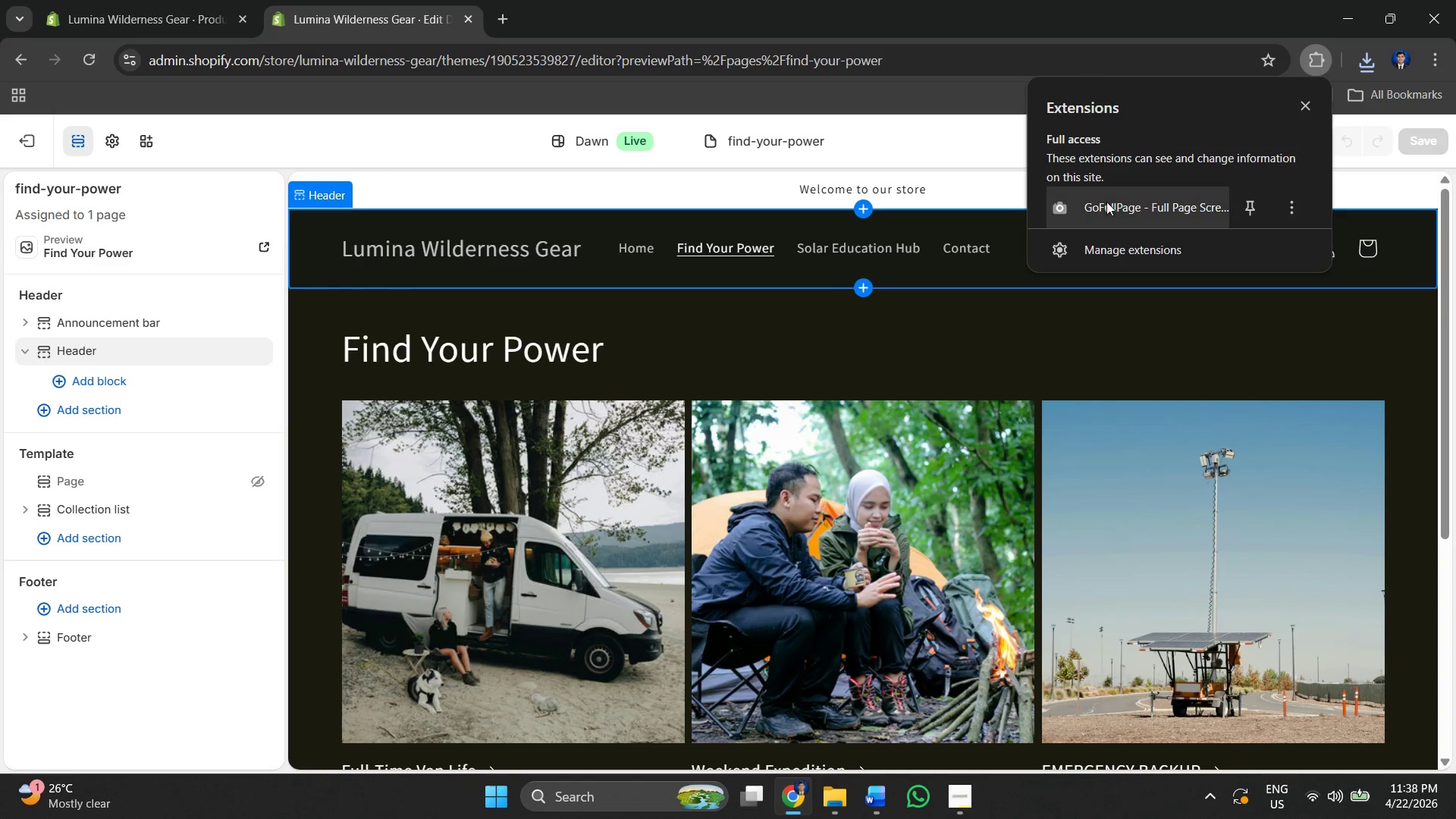 
left_click([1101, 211])
 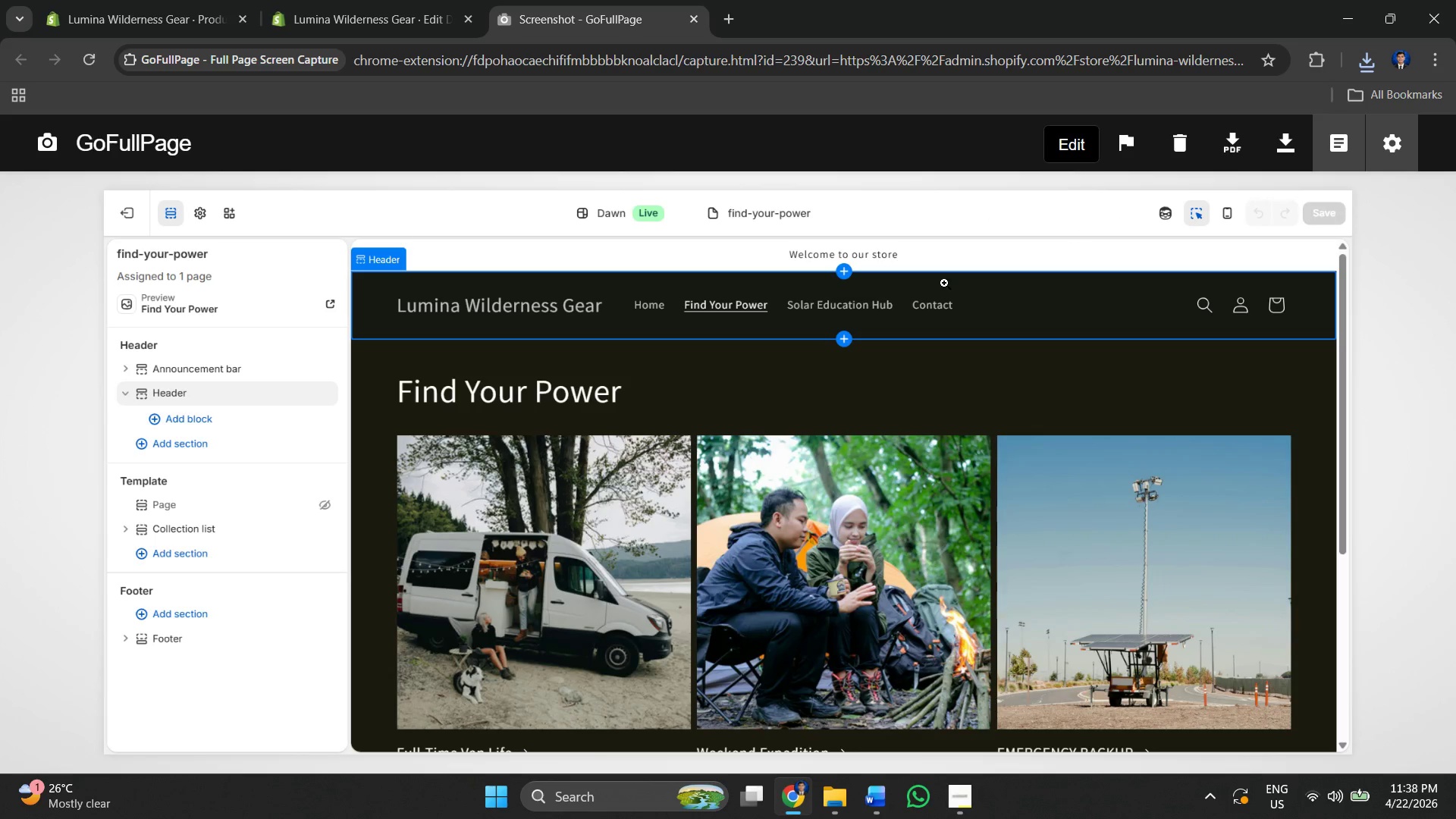 
left_click([1286, 140])
 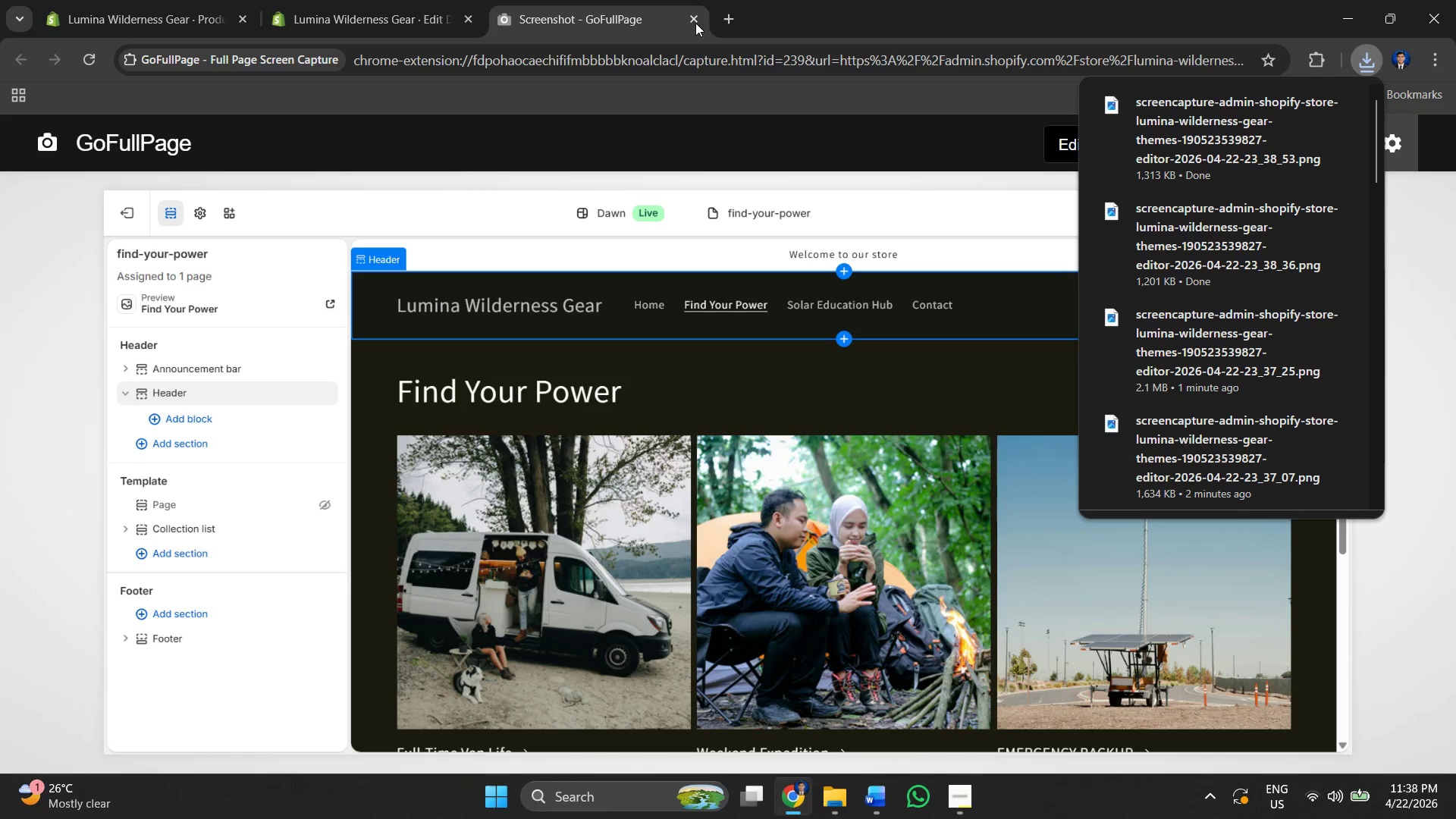 
left_click([691, 21])
 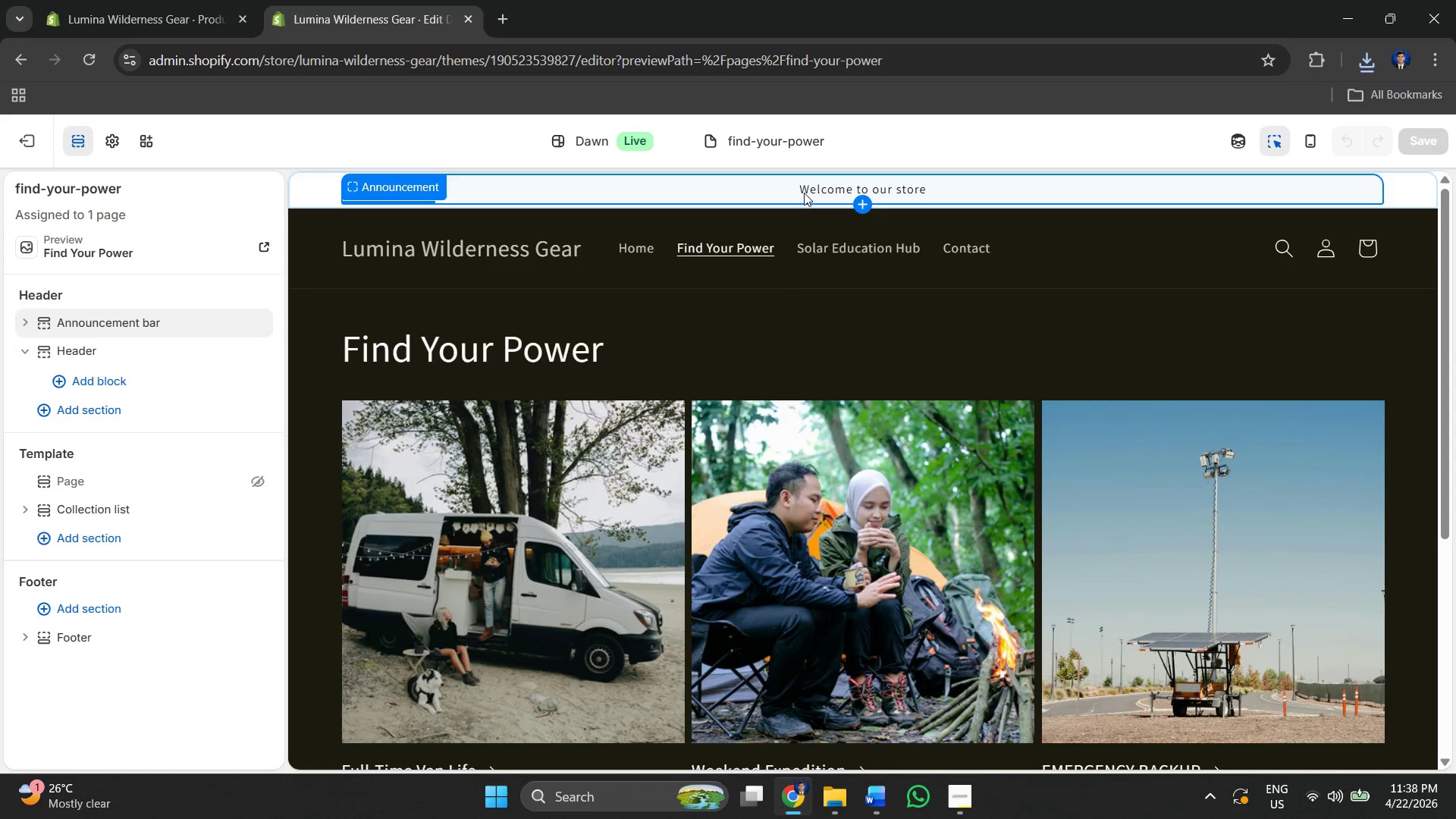 
left_click([836, 247])
 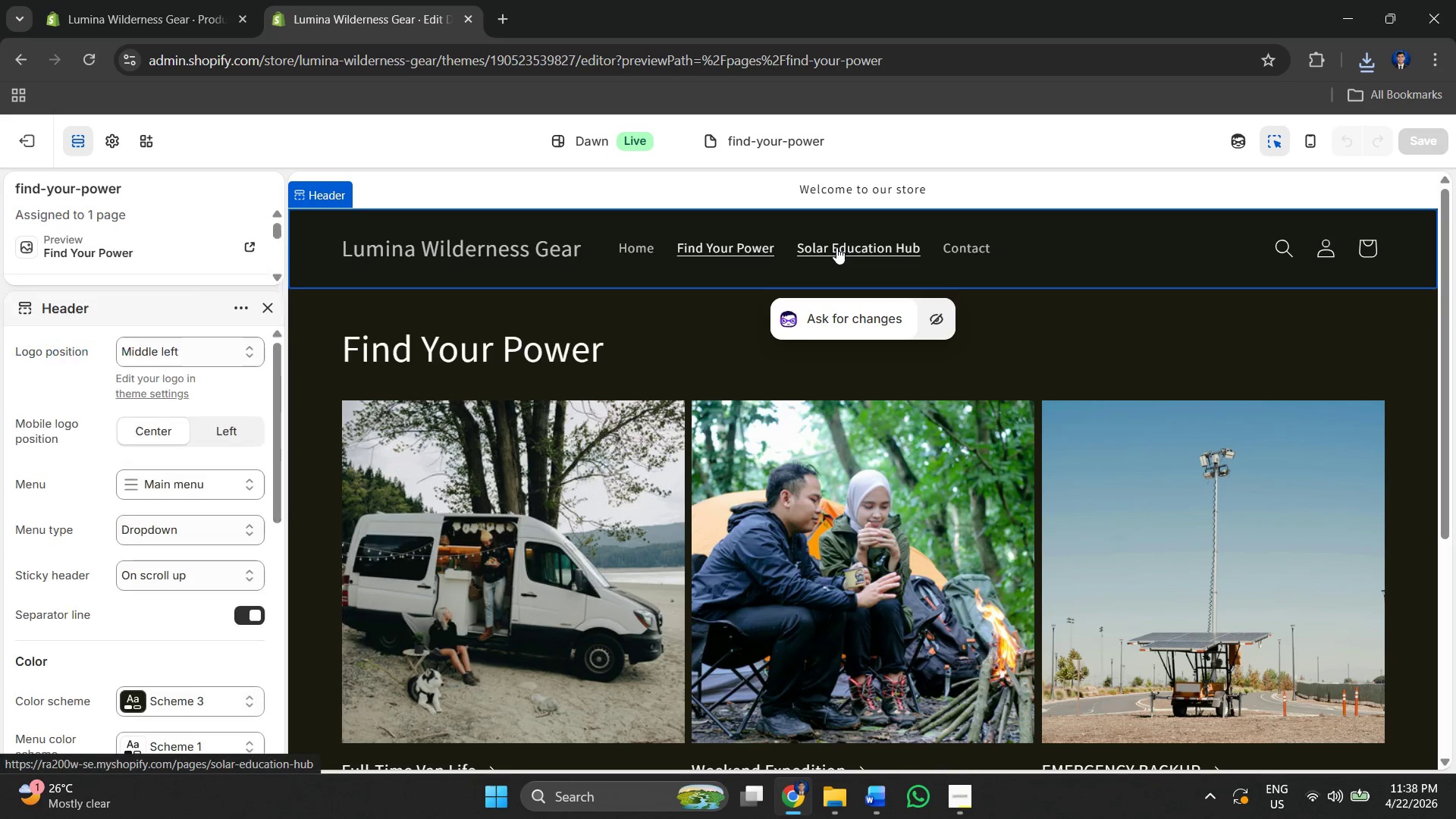 
left_click([836, 247])
 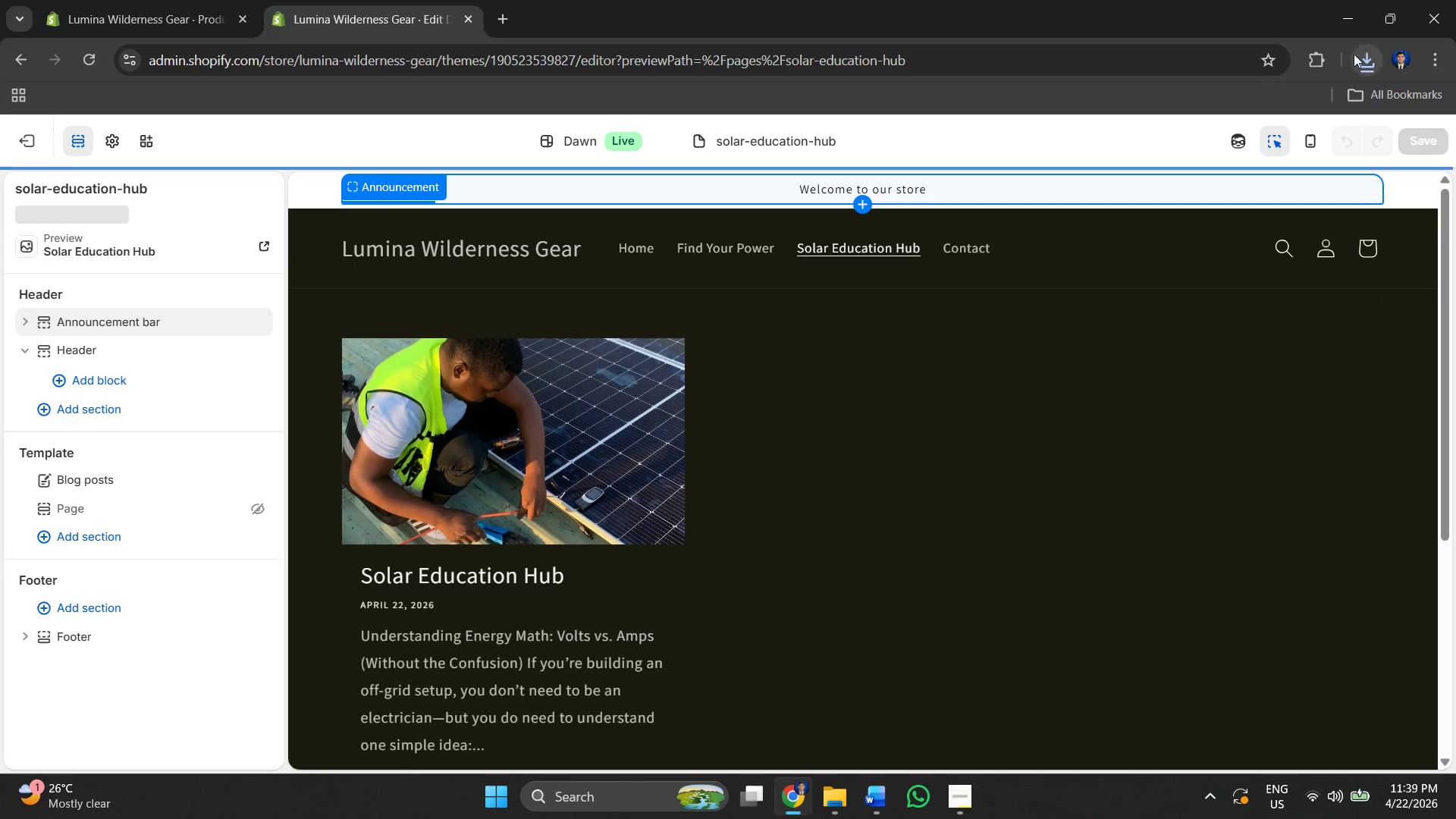 
left_click([1329, 61])
 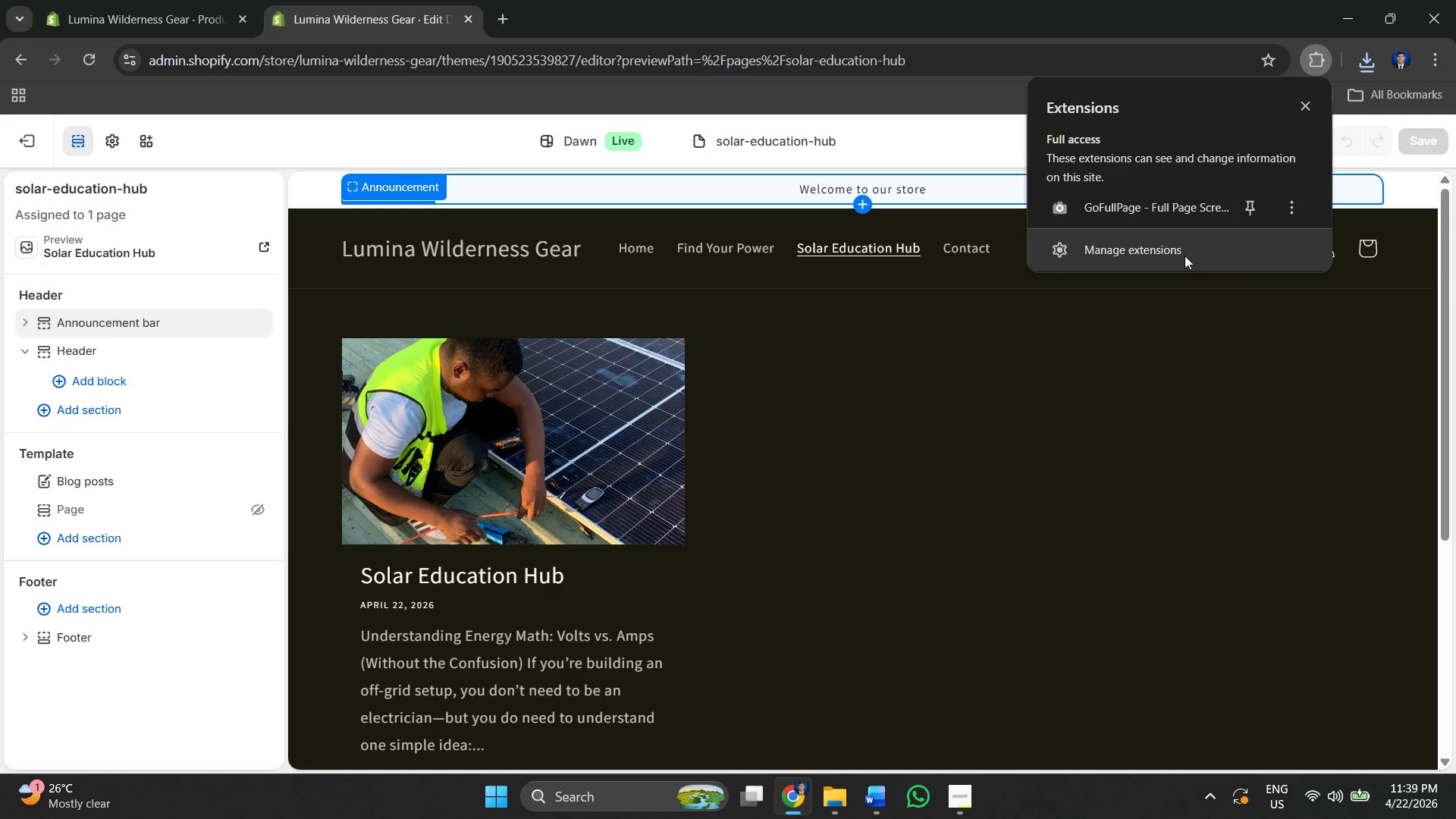 
left_click([1141, 206])
 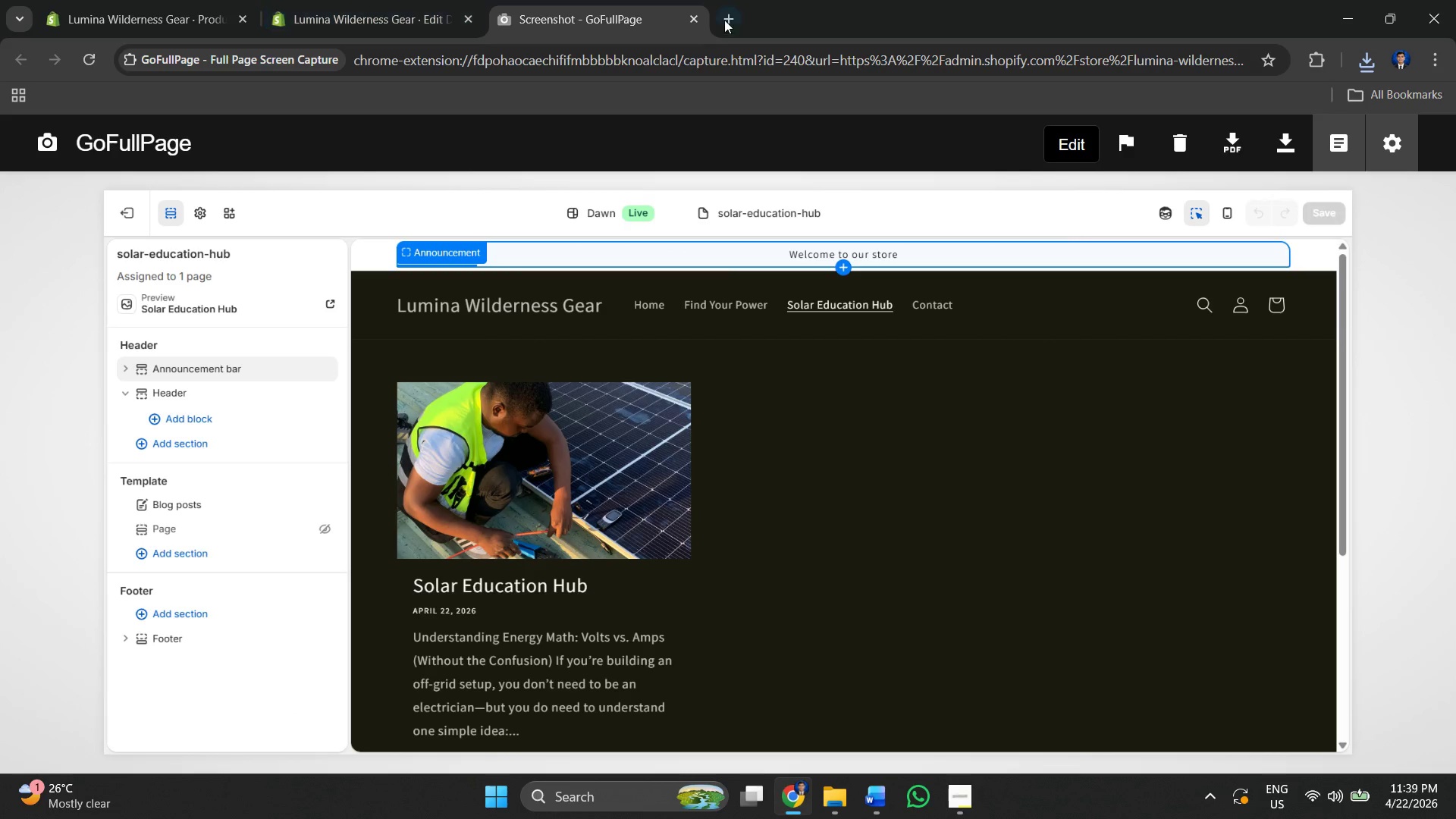 
double_click([694, 19])
 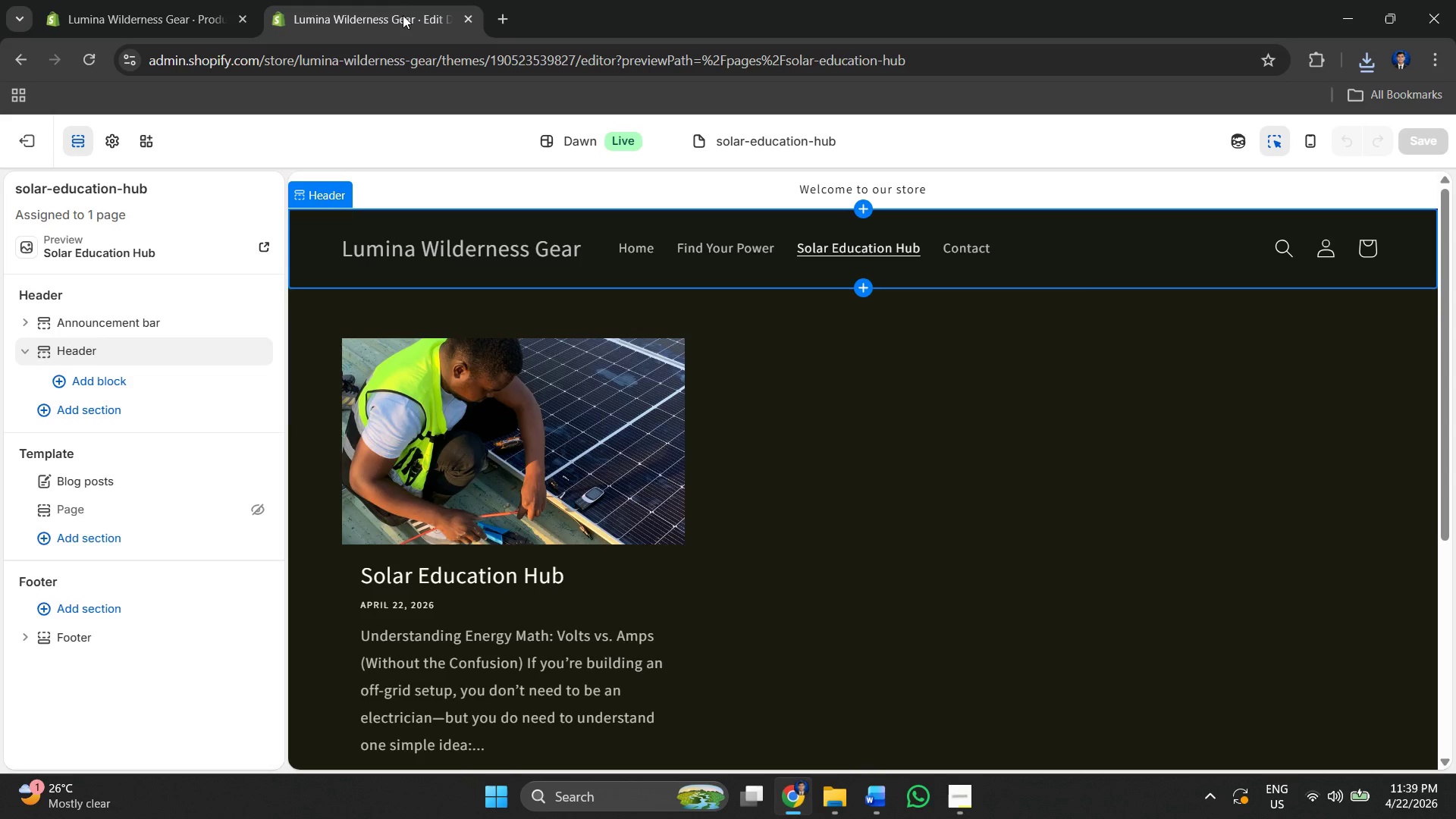 
left_click([403, 15])
 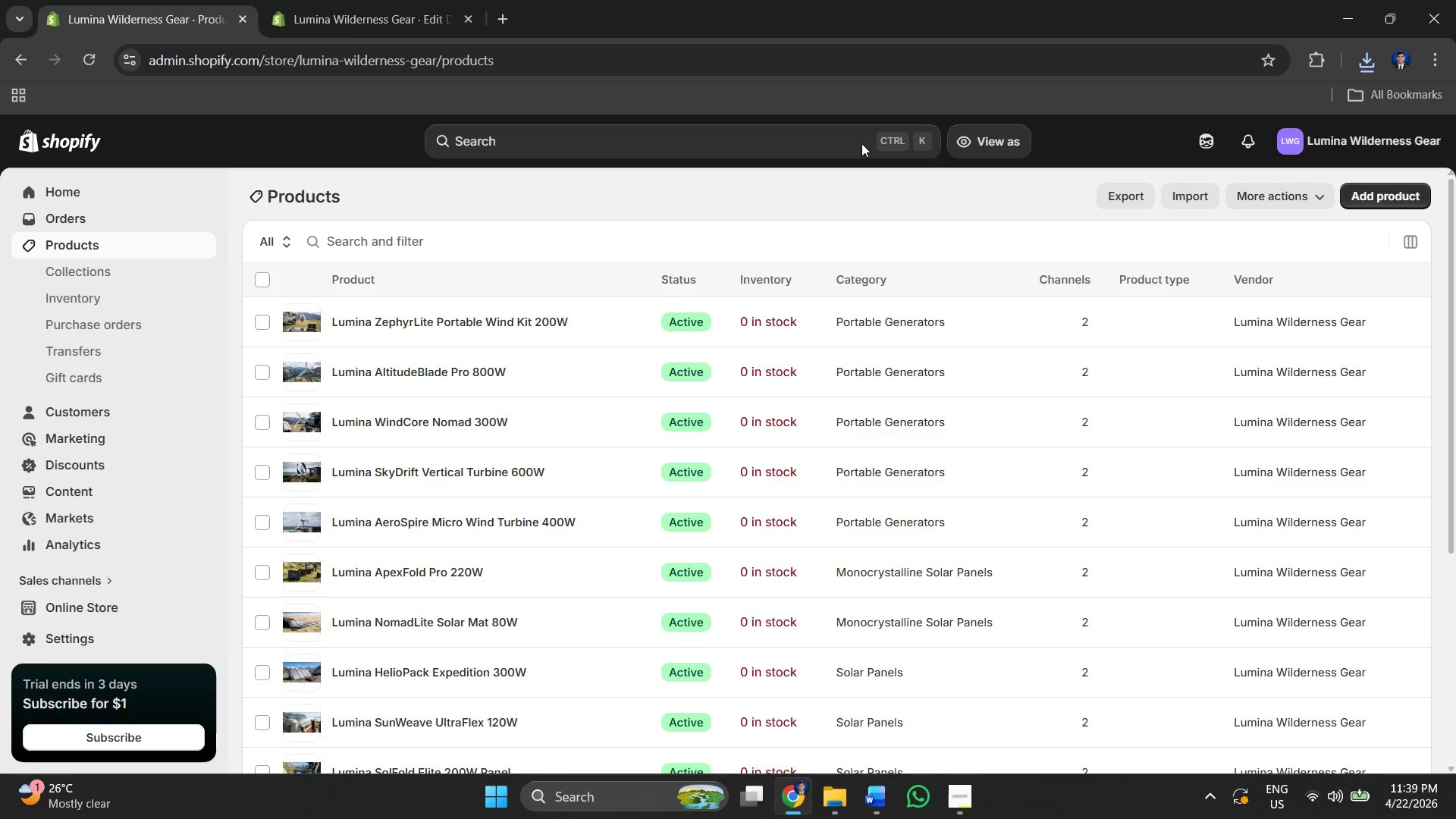 
left_click([419, 0])
 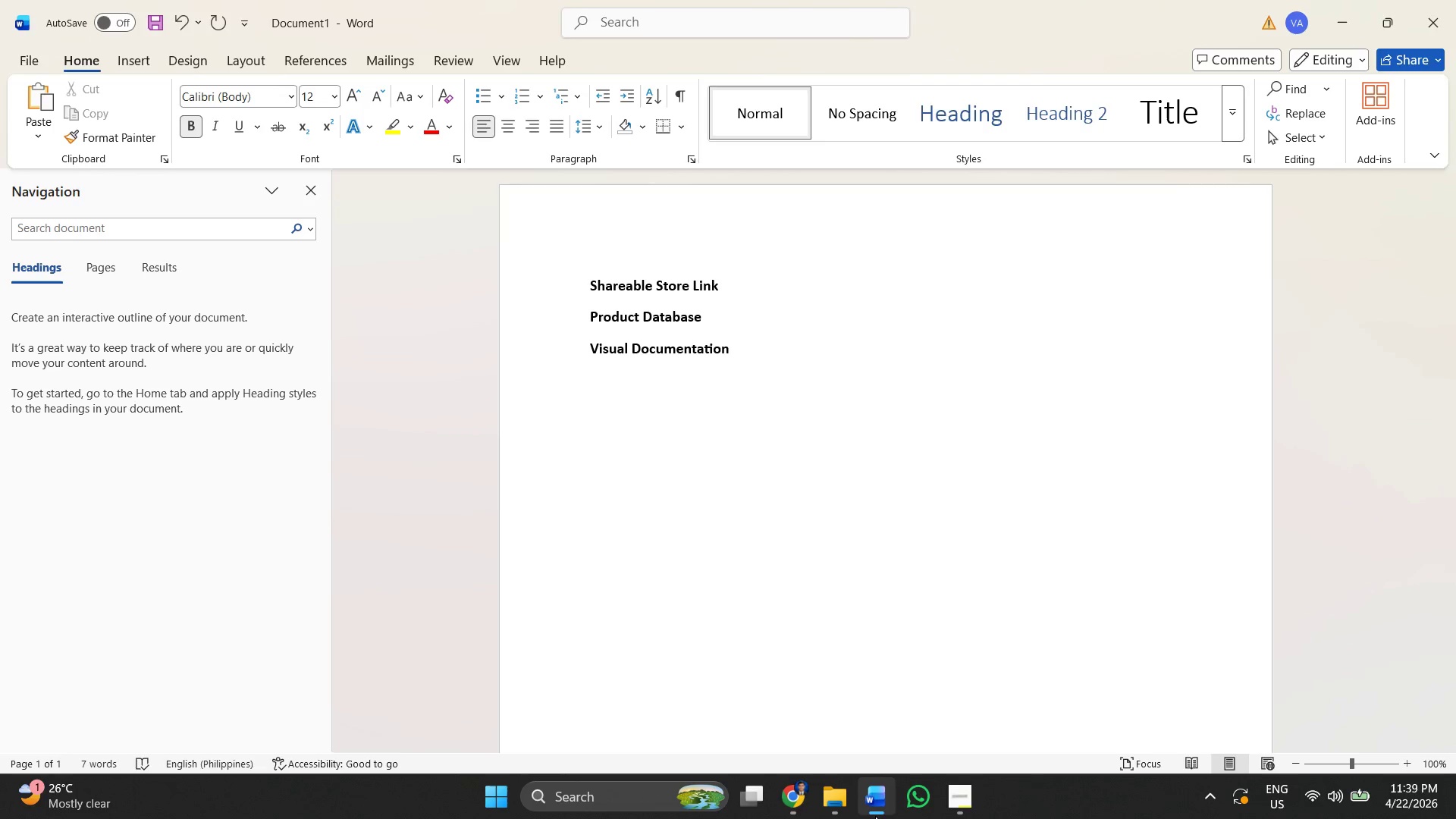 
left_click([971, 804])
 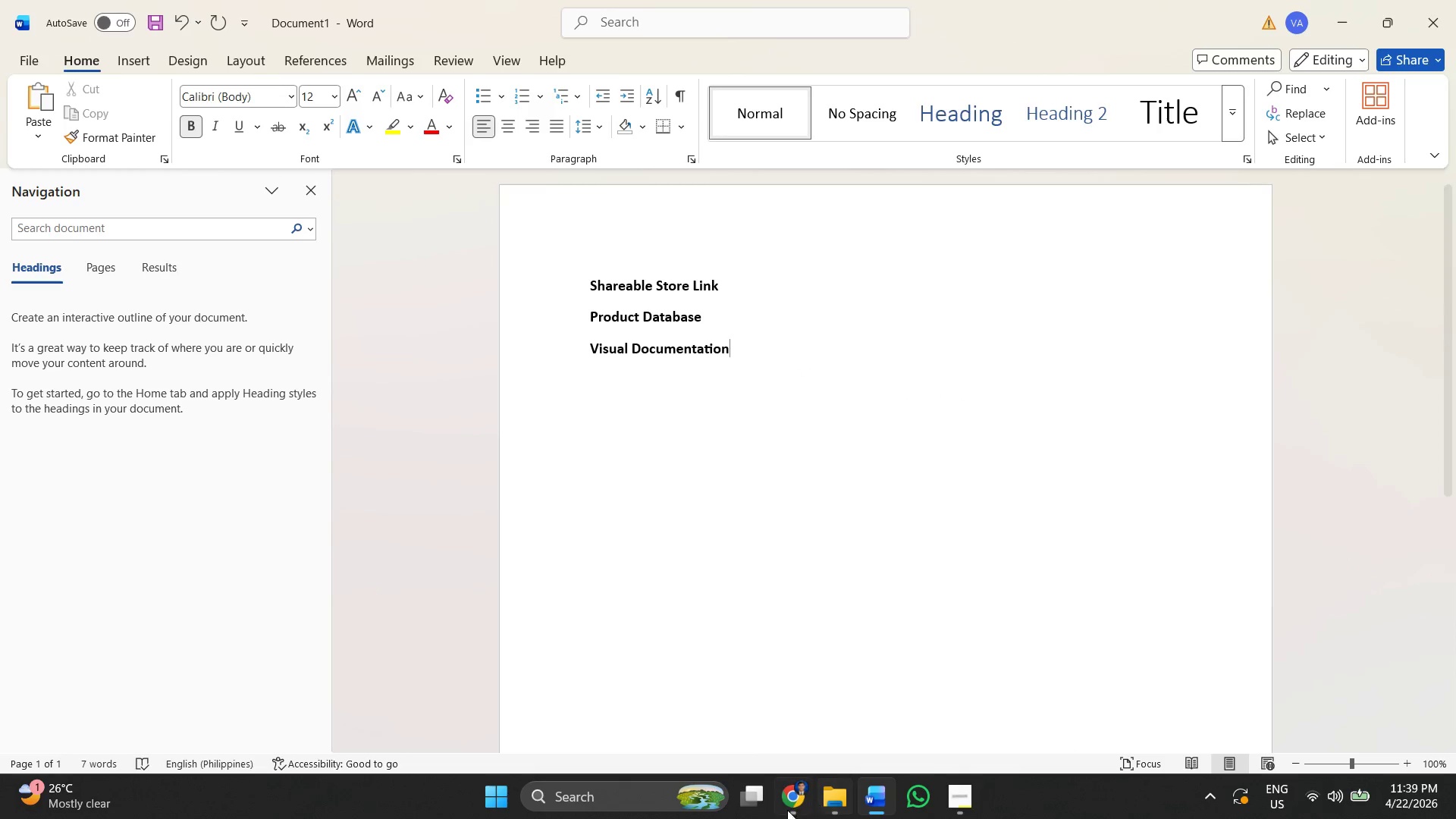 
wait(6.56)
 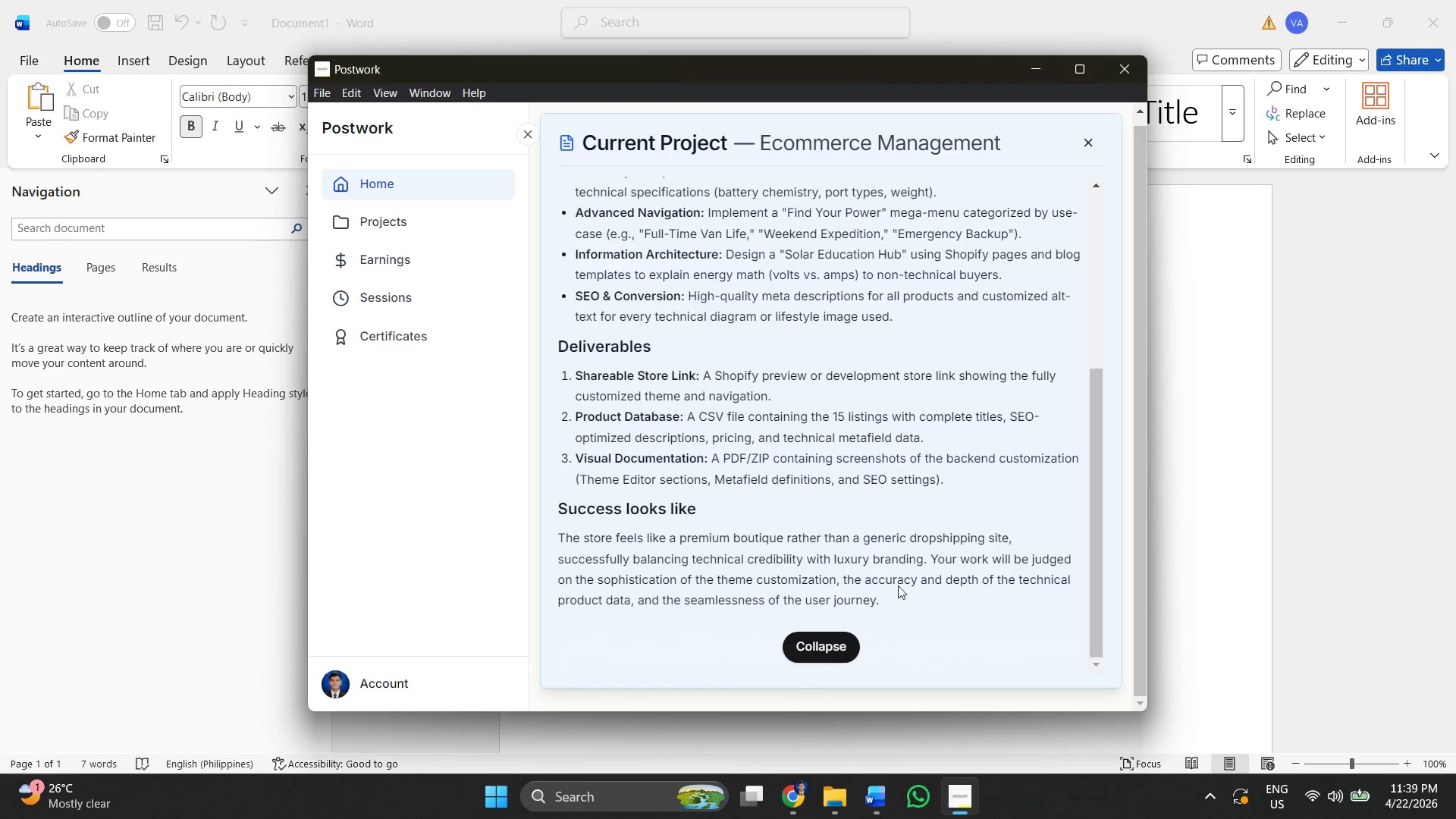 
left_click([138, 11])
 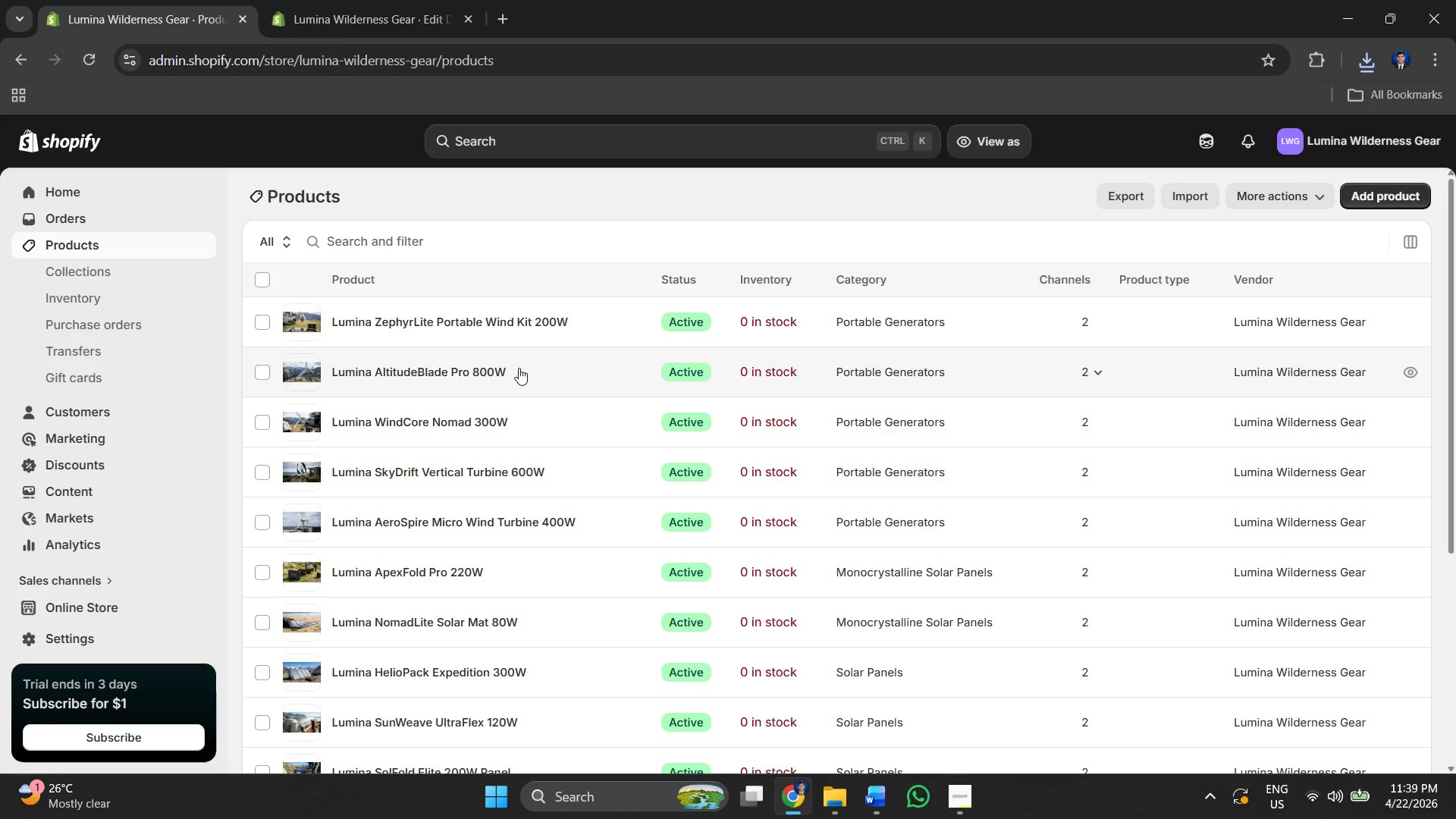 
scroll: coordinate [514, 378], scroll_direction: down, amount: 11.0
 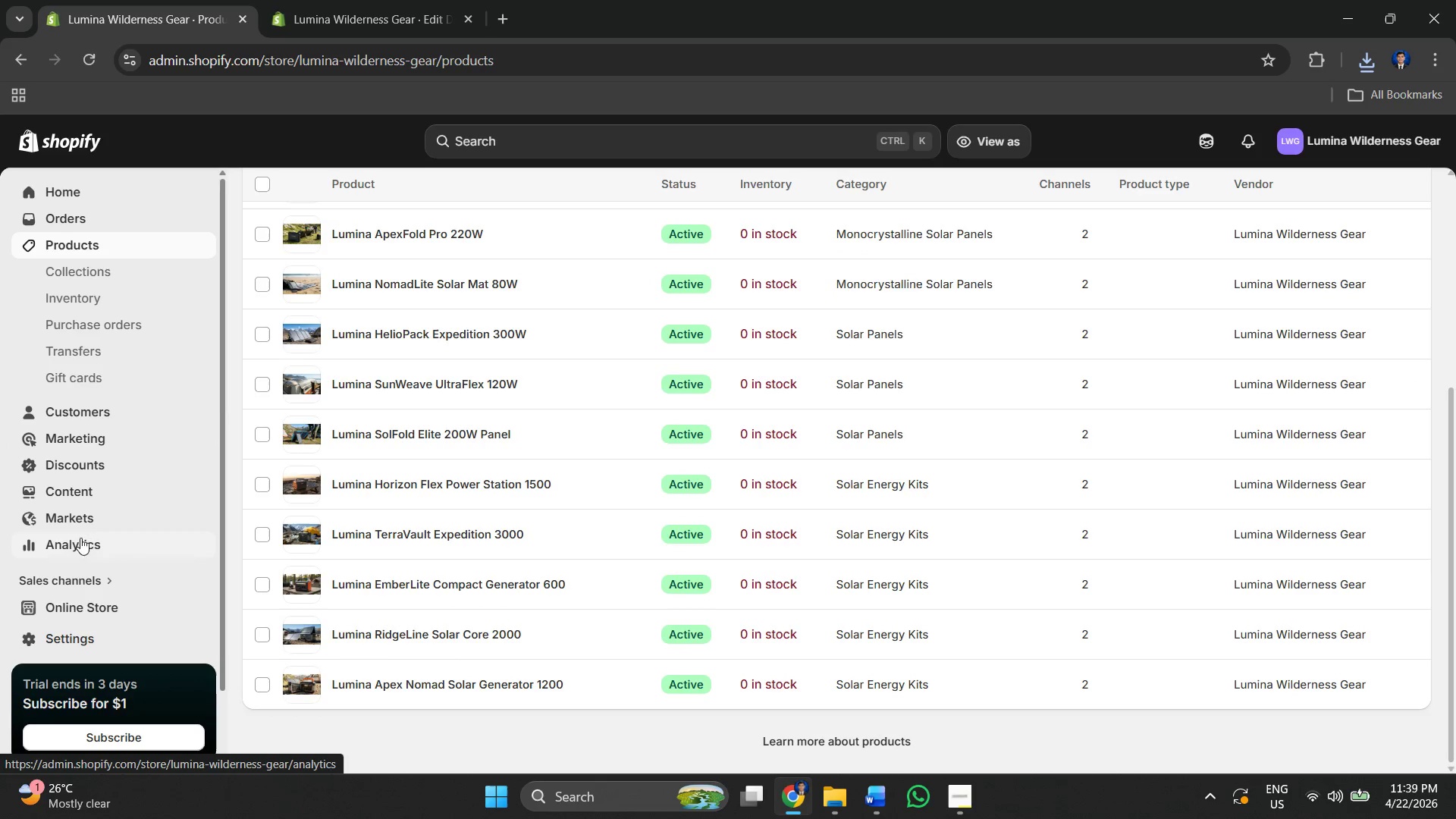 
left_click([393, 0])
 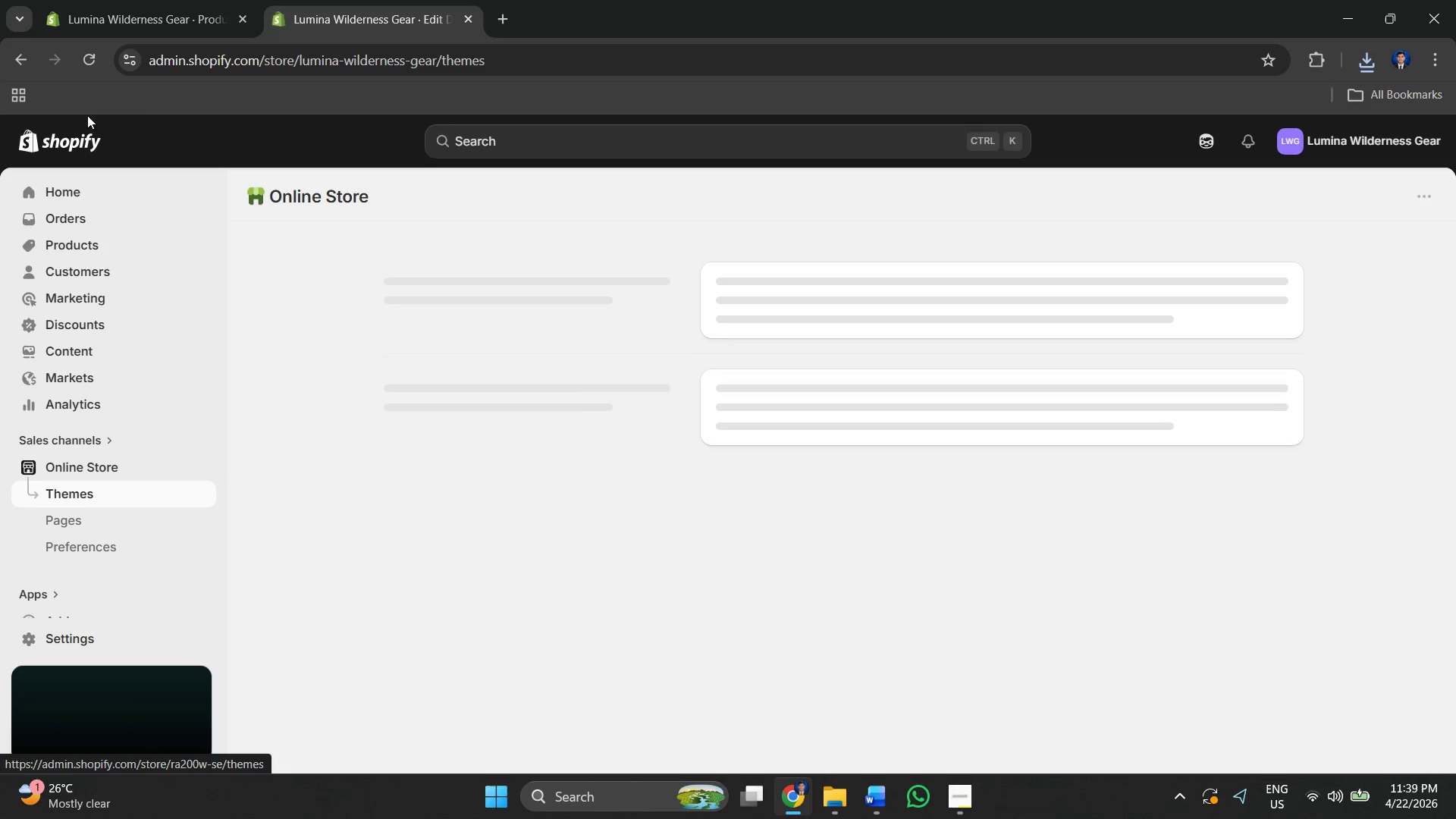 
scroll: coordinate [519, 386], scroll_direction: down, amount: 8.0
 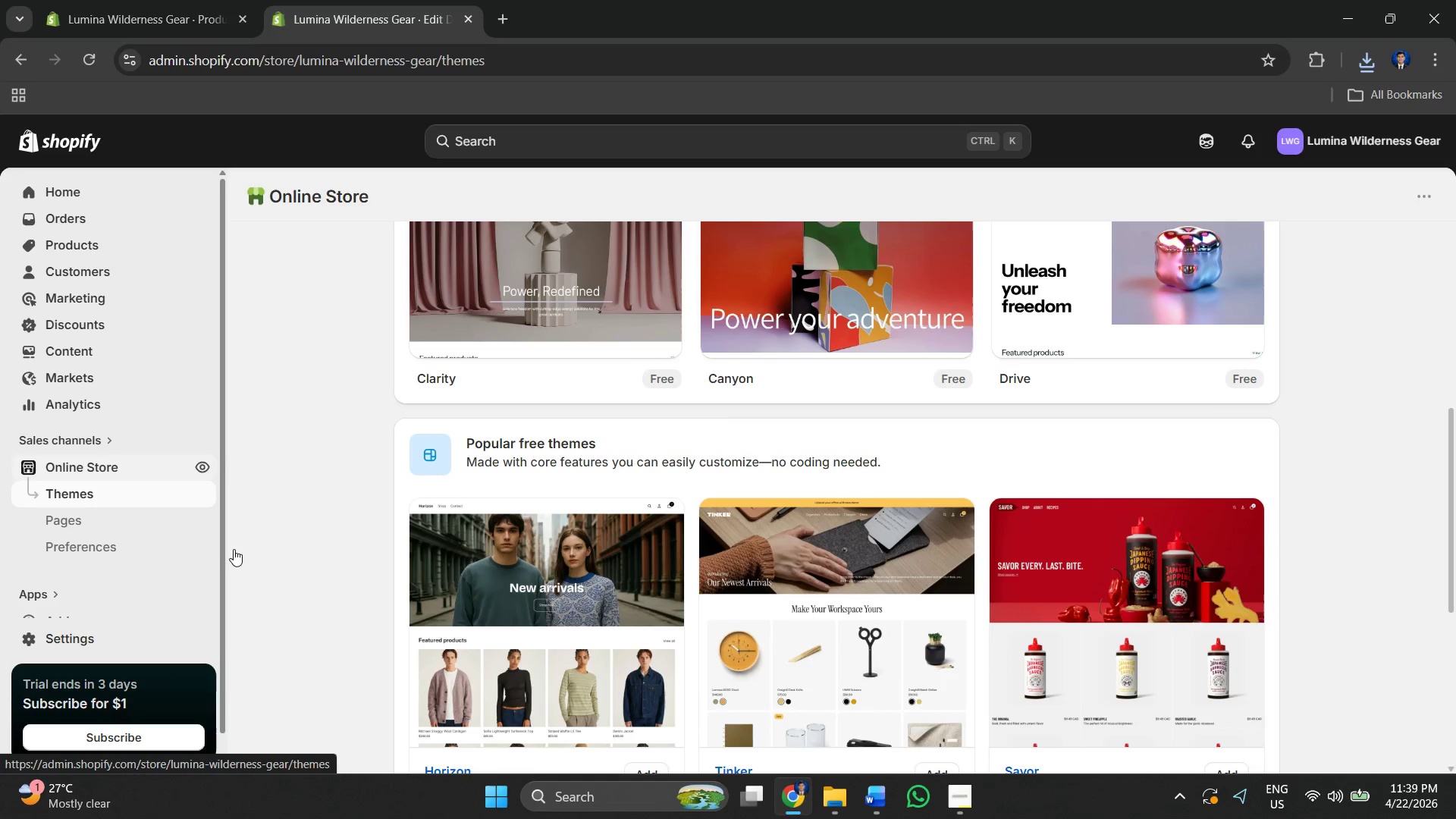 
left_click([116, 632])
 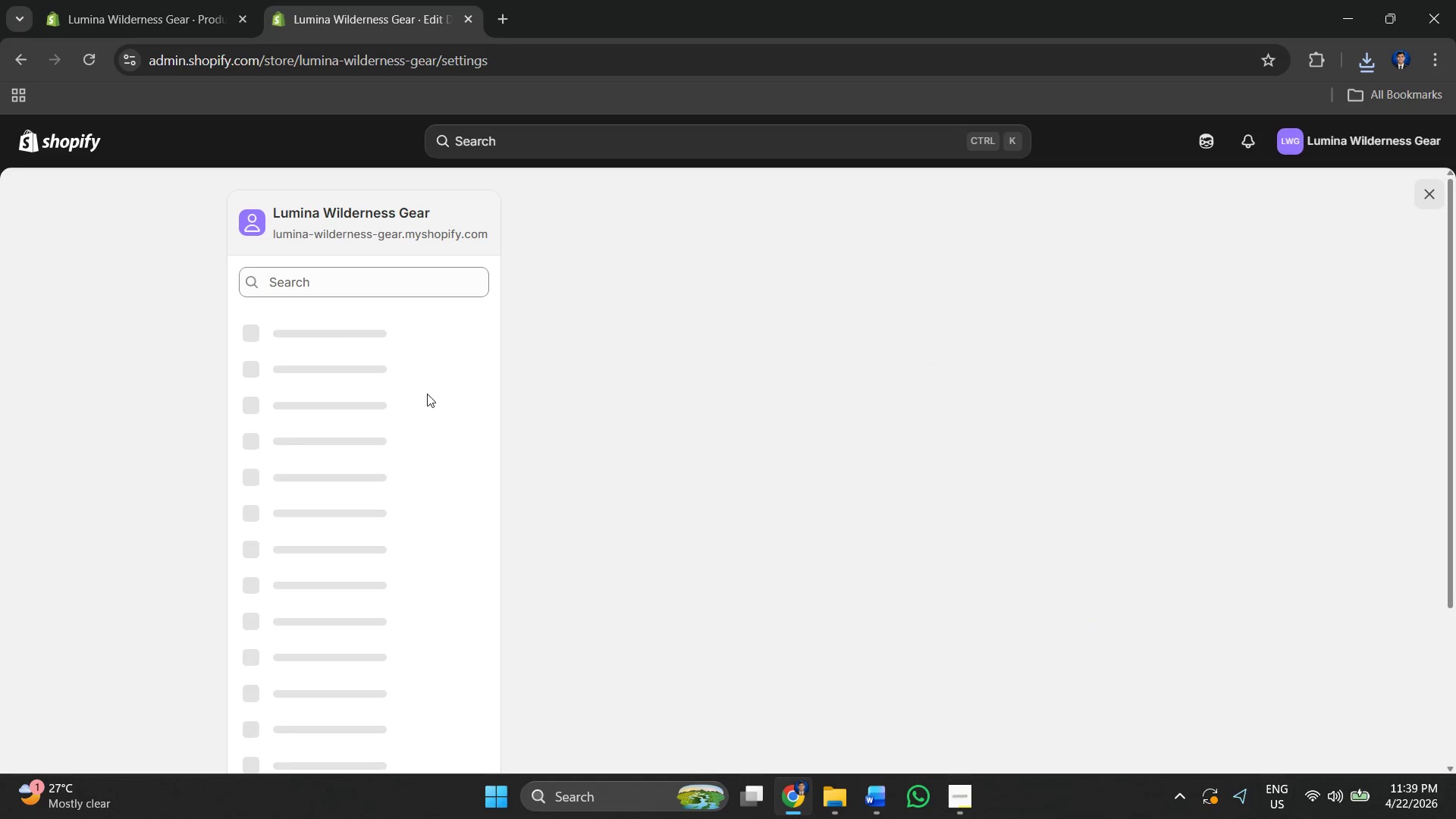 
scroll: coordinate [376, 573], scroll_direction: down, amount: 4.0
 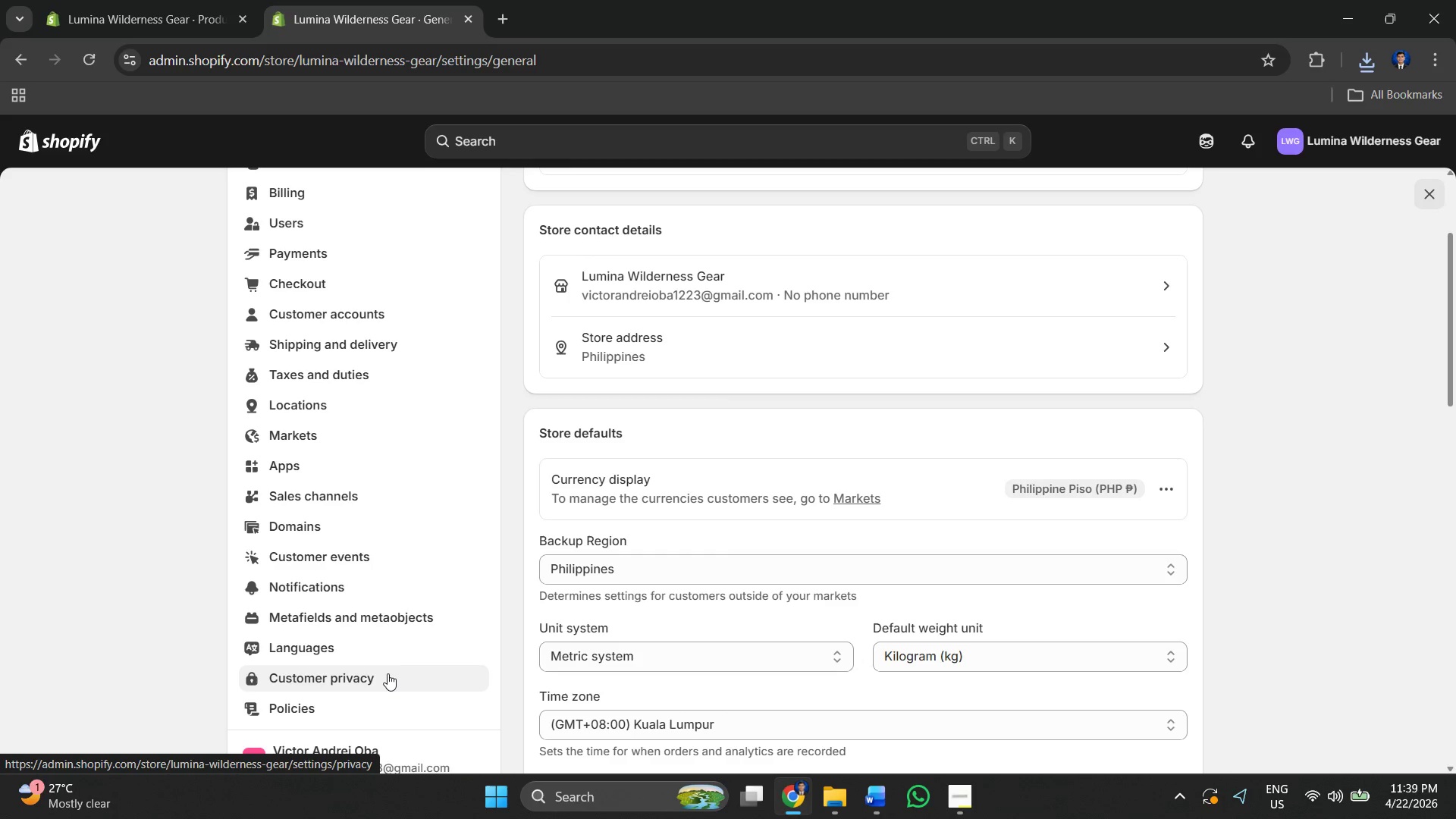 
left_click([386, 625])
 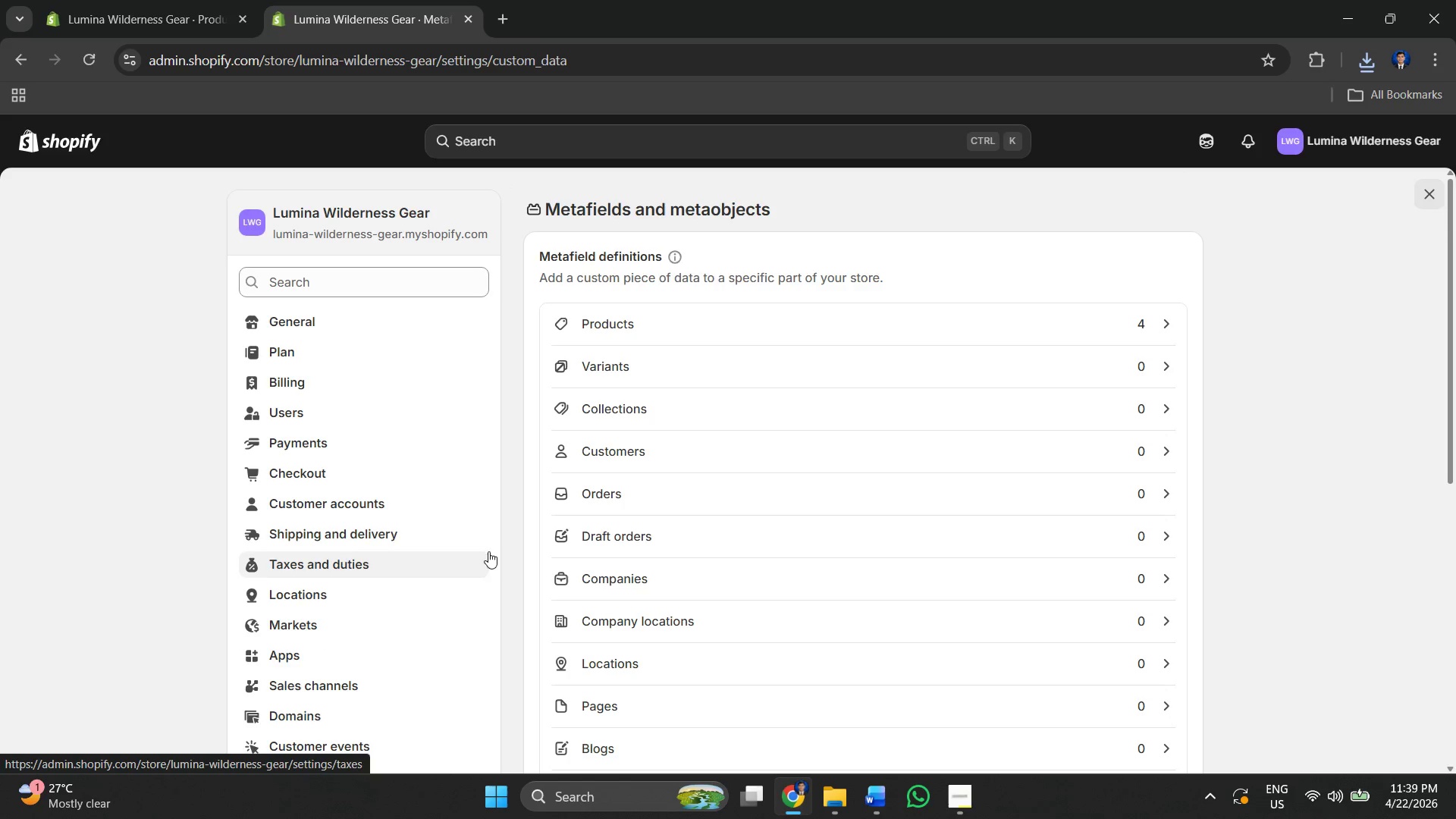 
scroll: coordinate [1043, 409], scroll_direction: down, amount: 1.0
 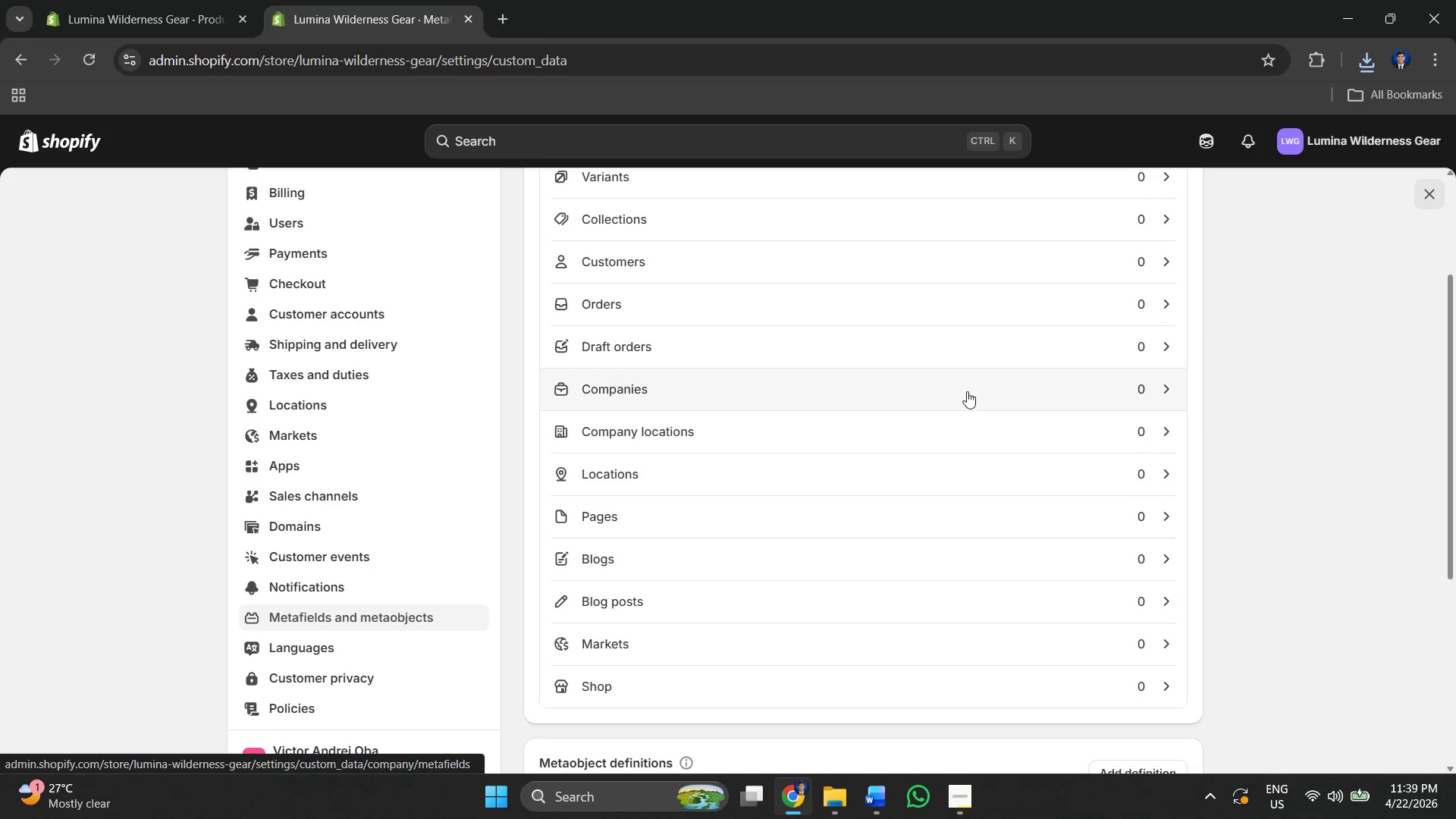 
scroll: coordinate [967, 391], scroll_direction: up, amount: 3.0
 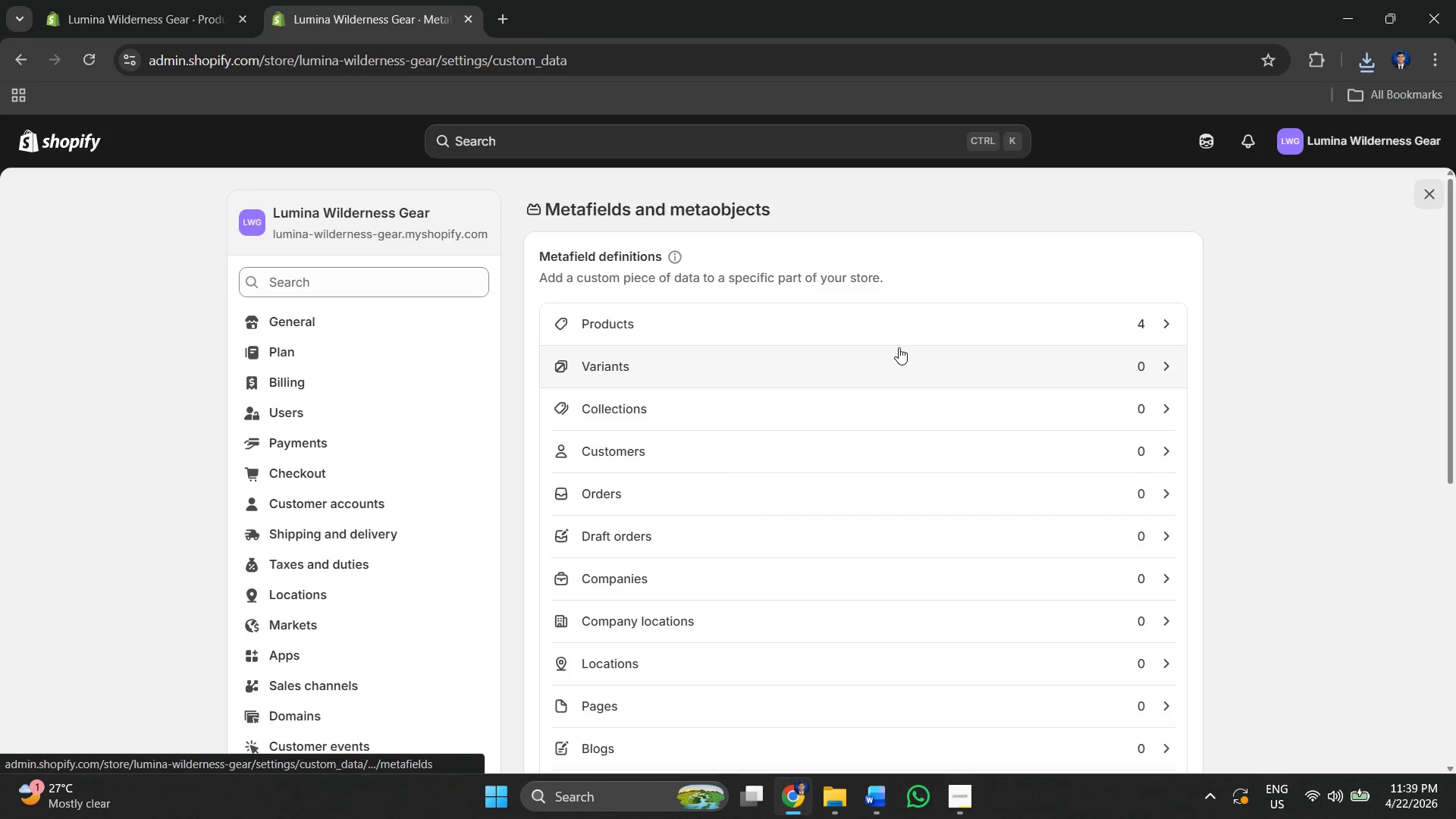 
left_click([890, 328])
 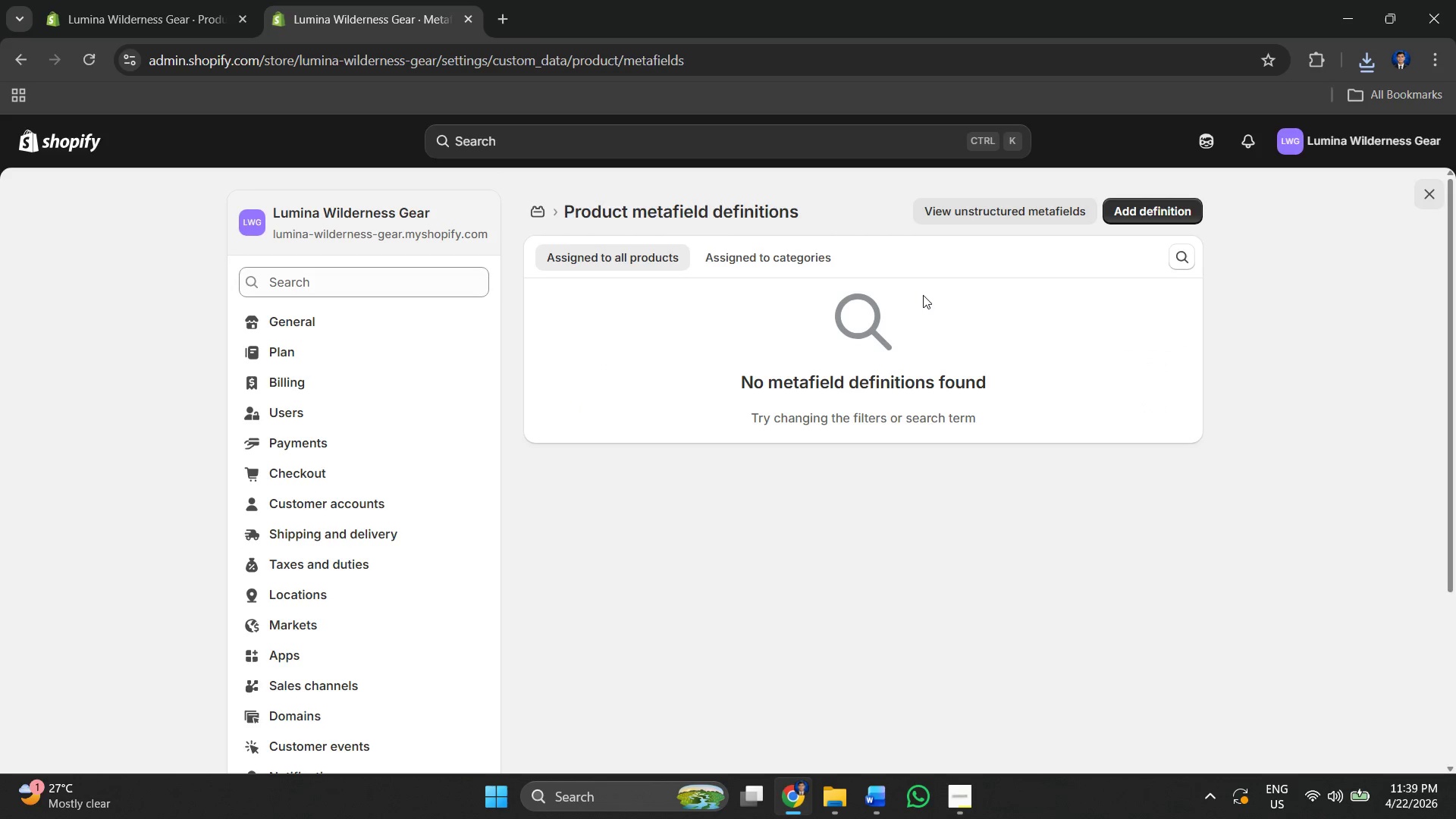 
left_click([789, 252])
 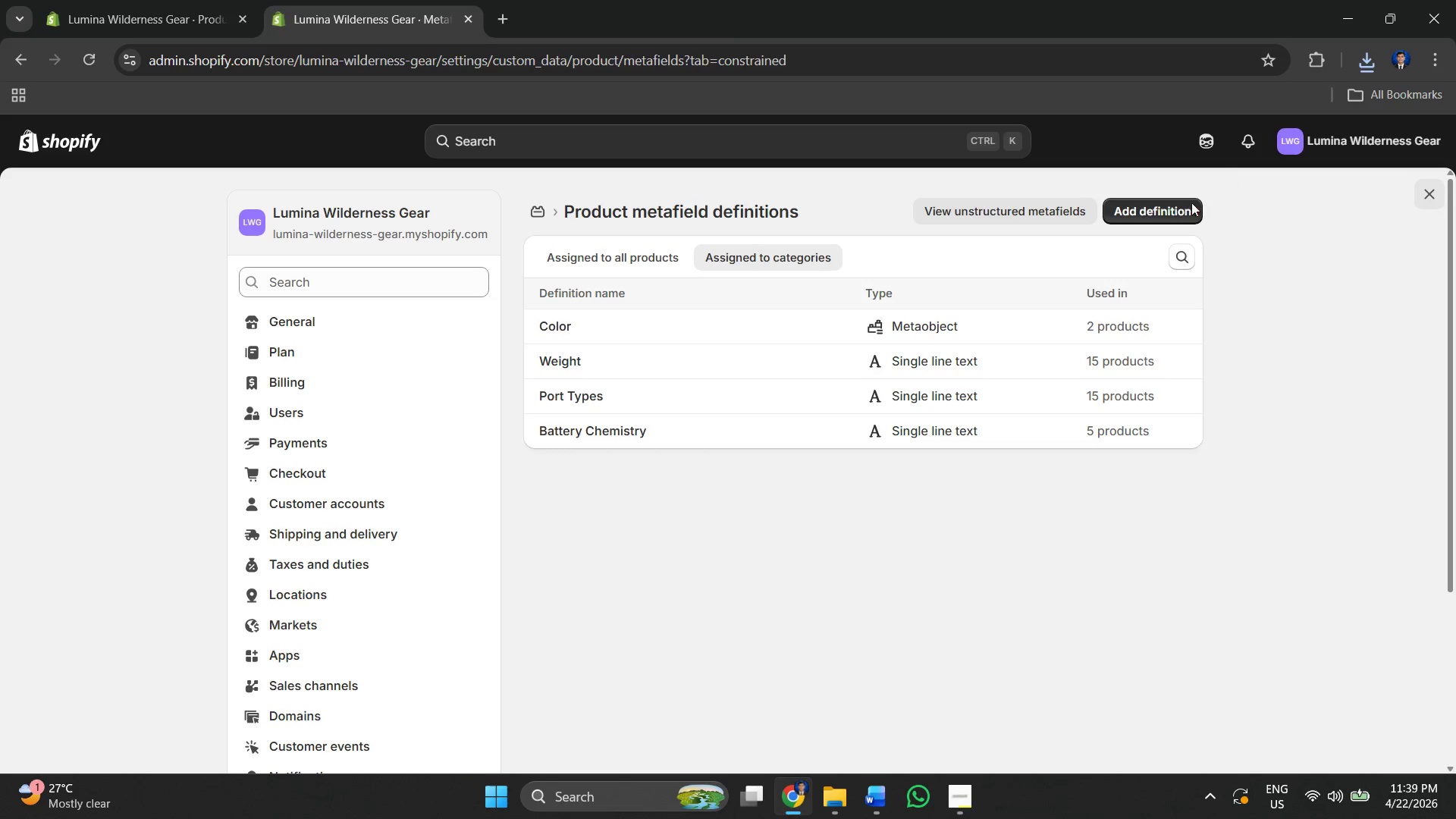 
wait(5.41)
 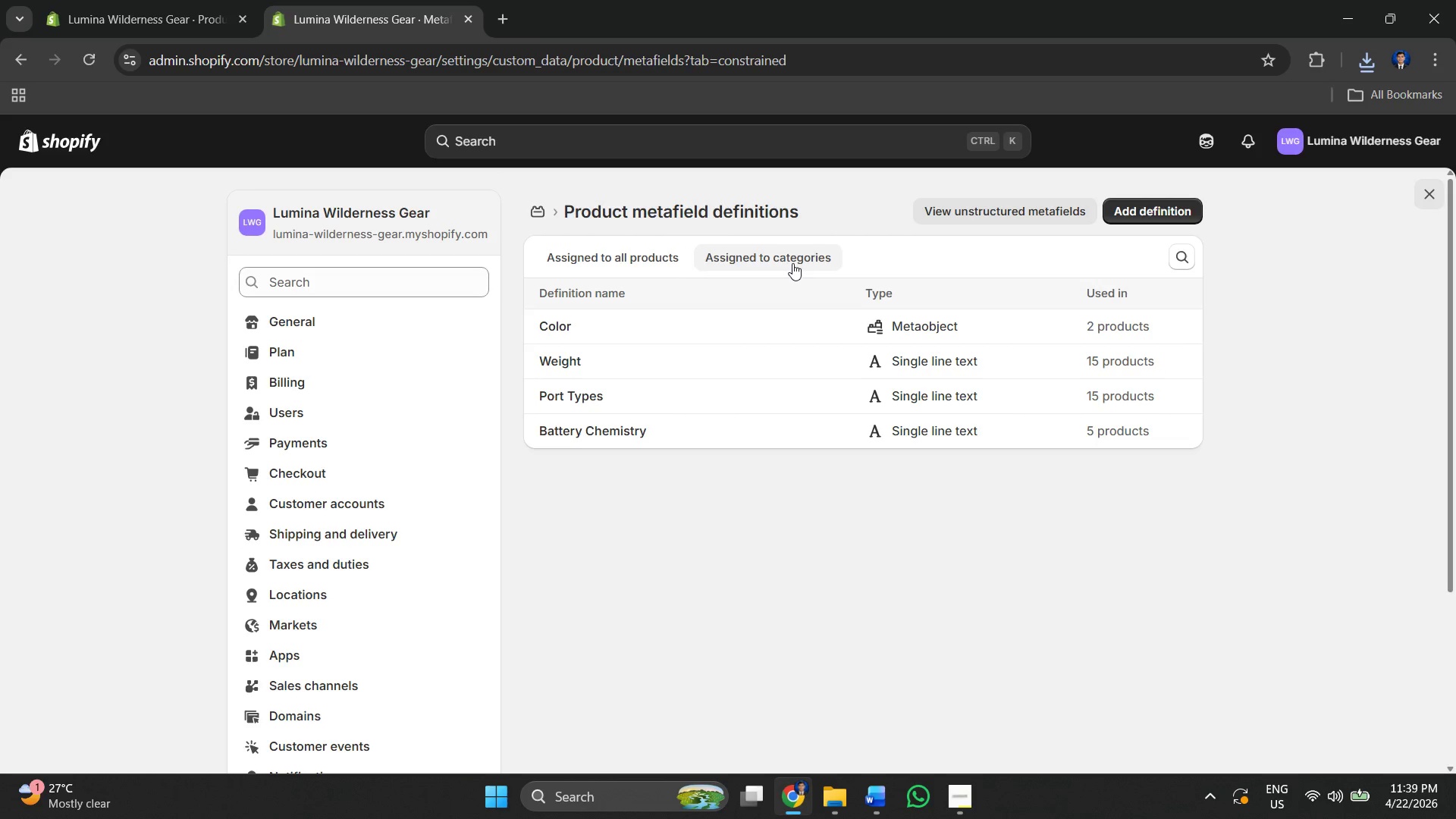 
left_click([1316, 60])
 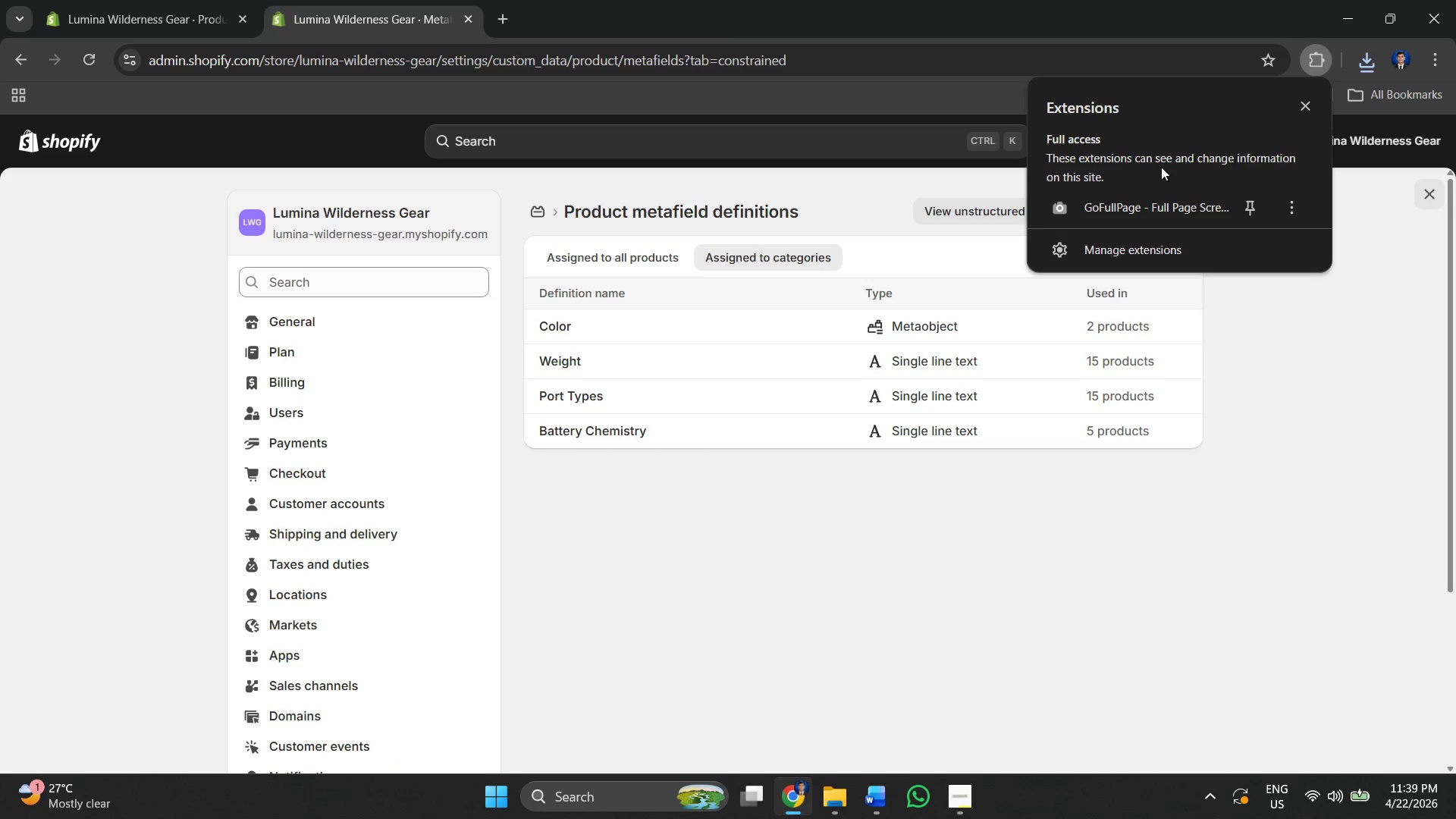 
left_click([1143, 197])
 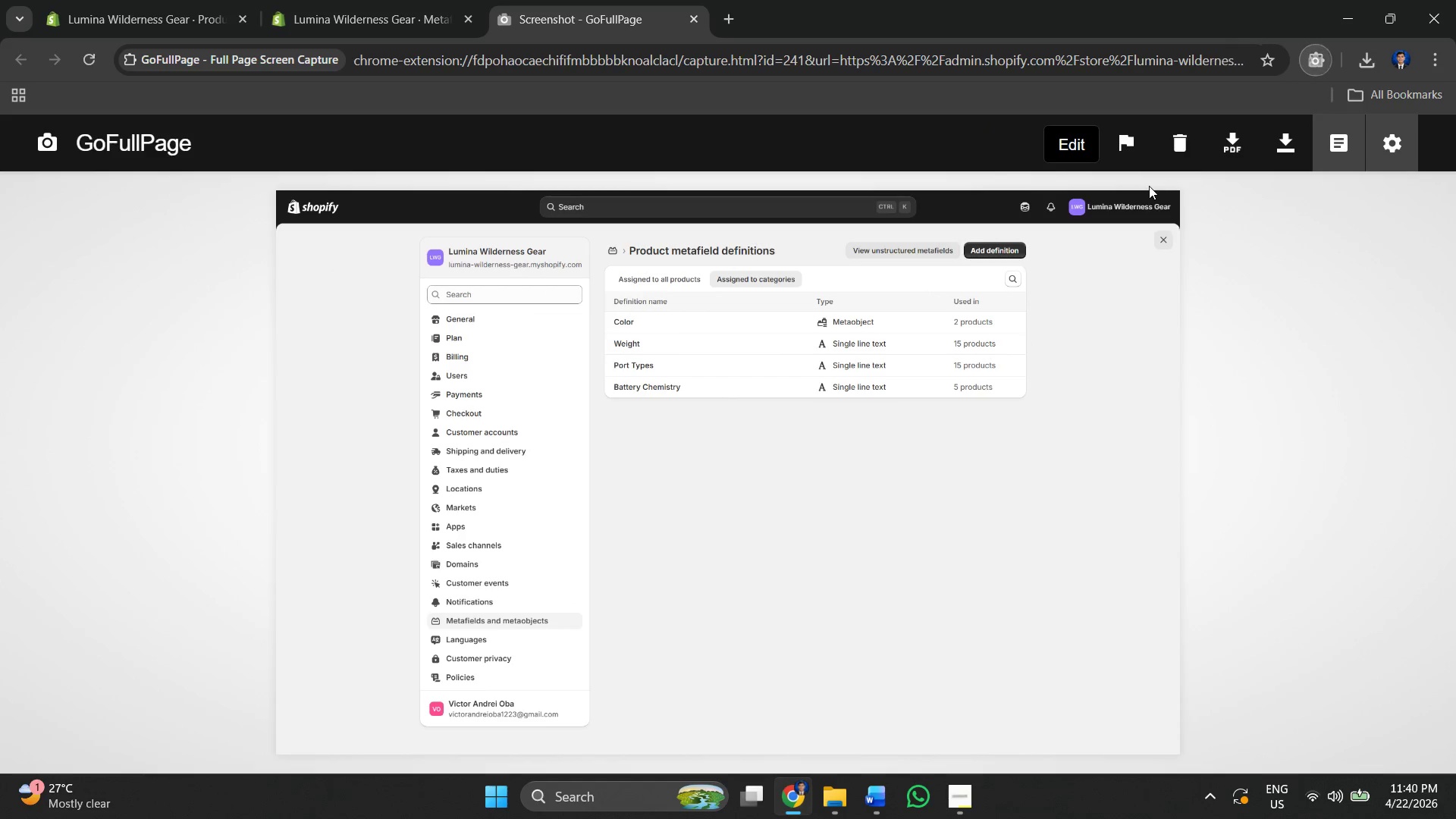 
left_click([1288, 149])
 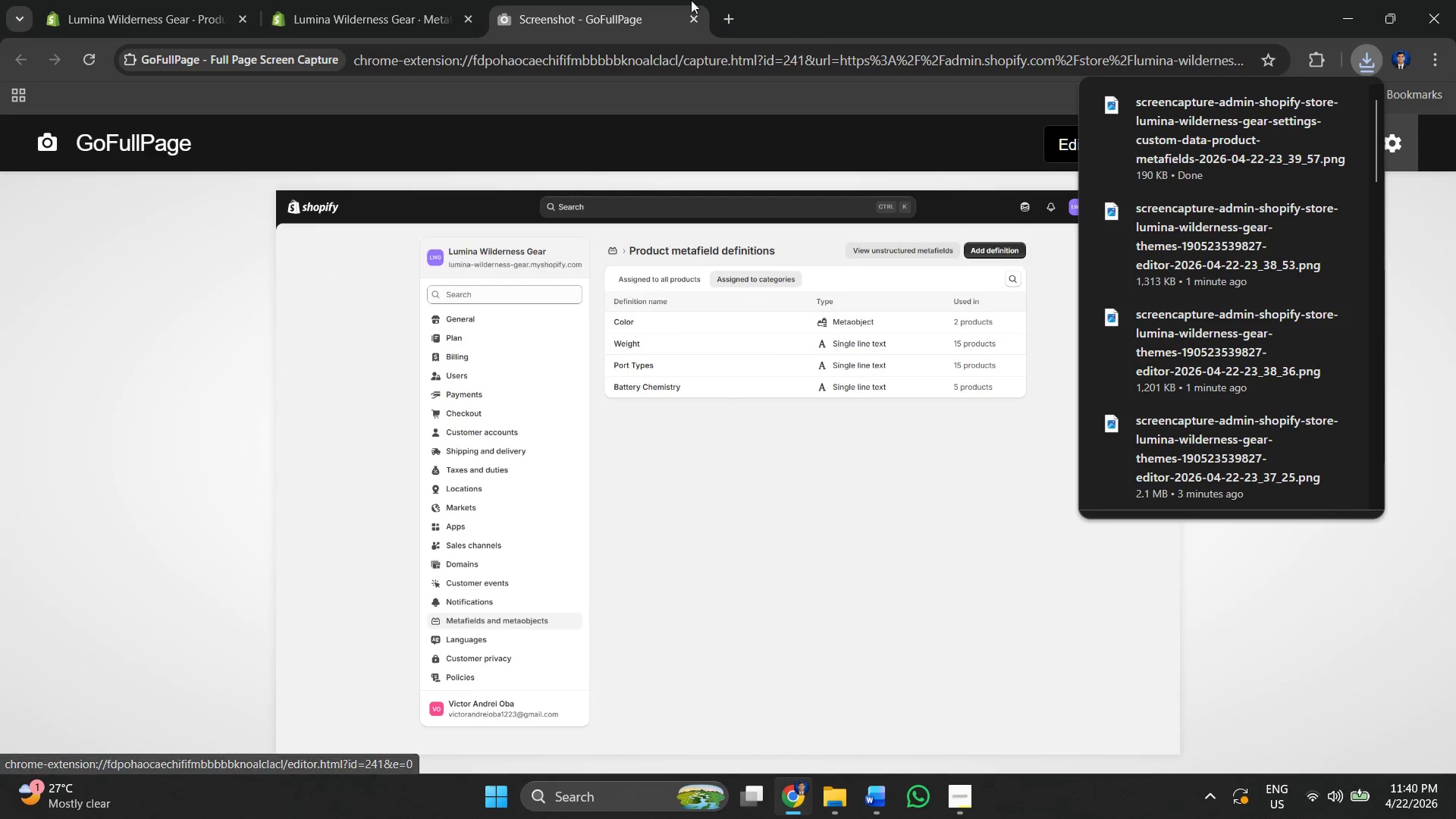 
left_click([695, 17])
 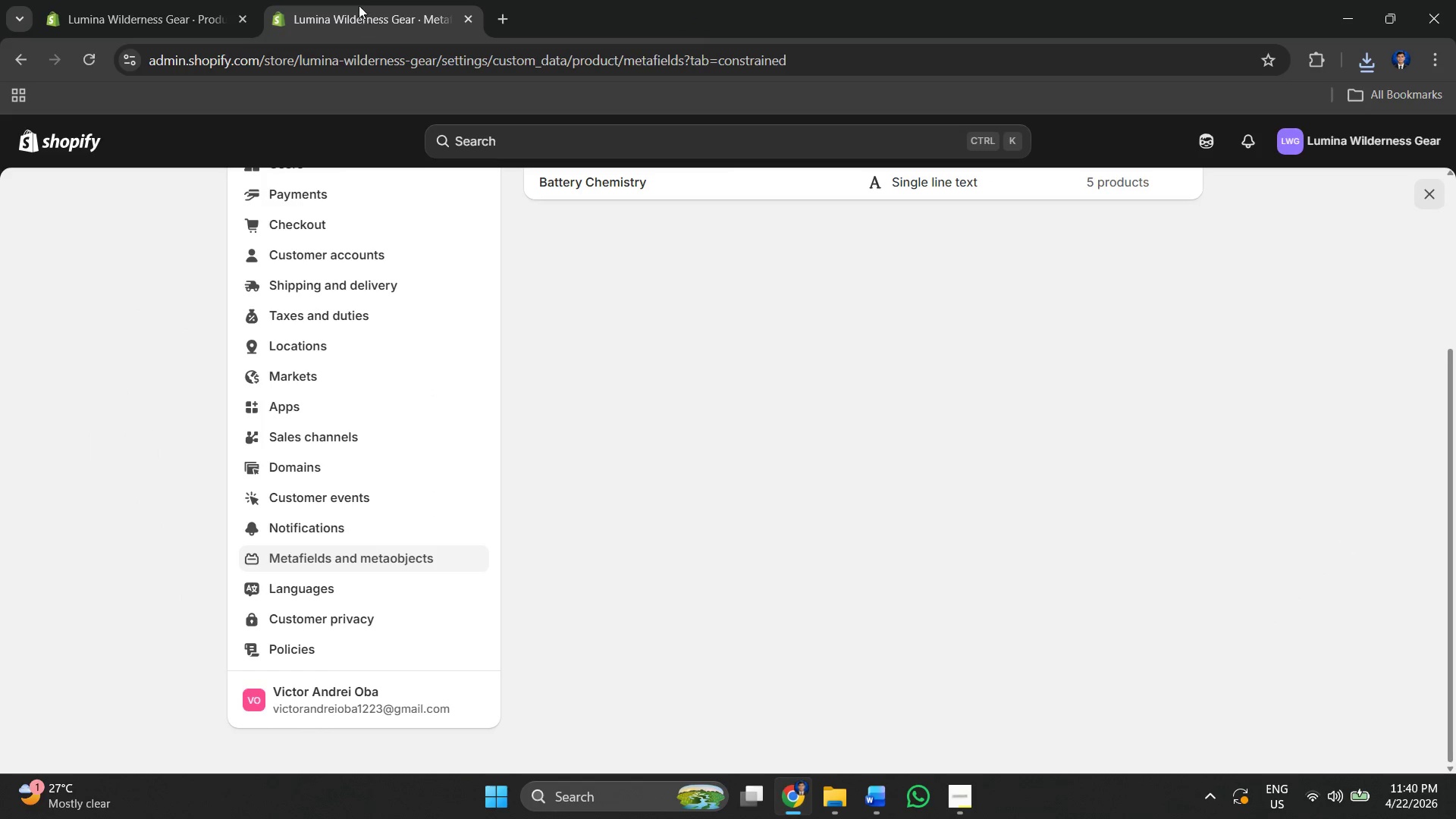 
left_click([209, 2])
 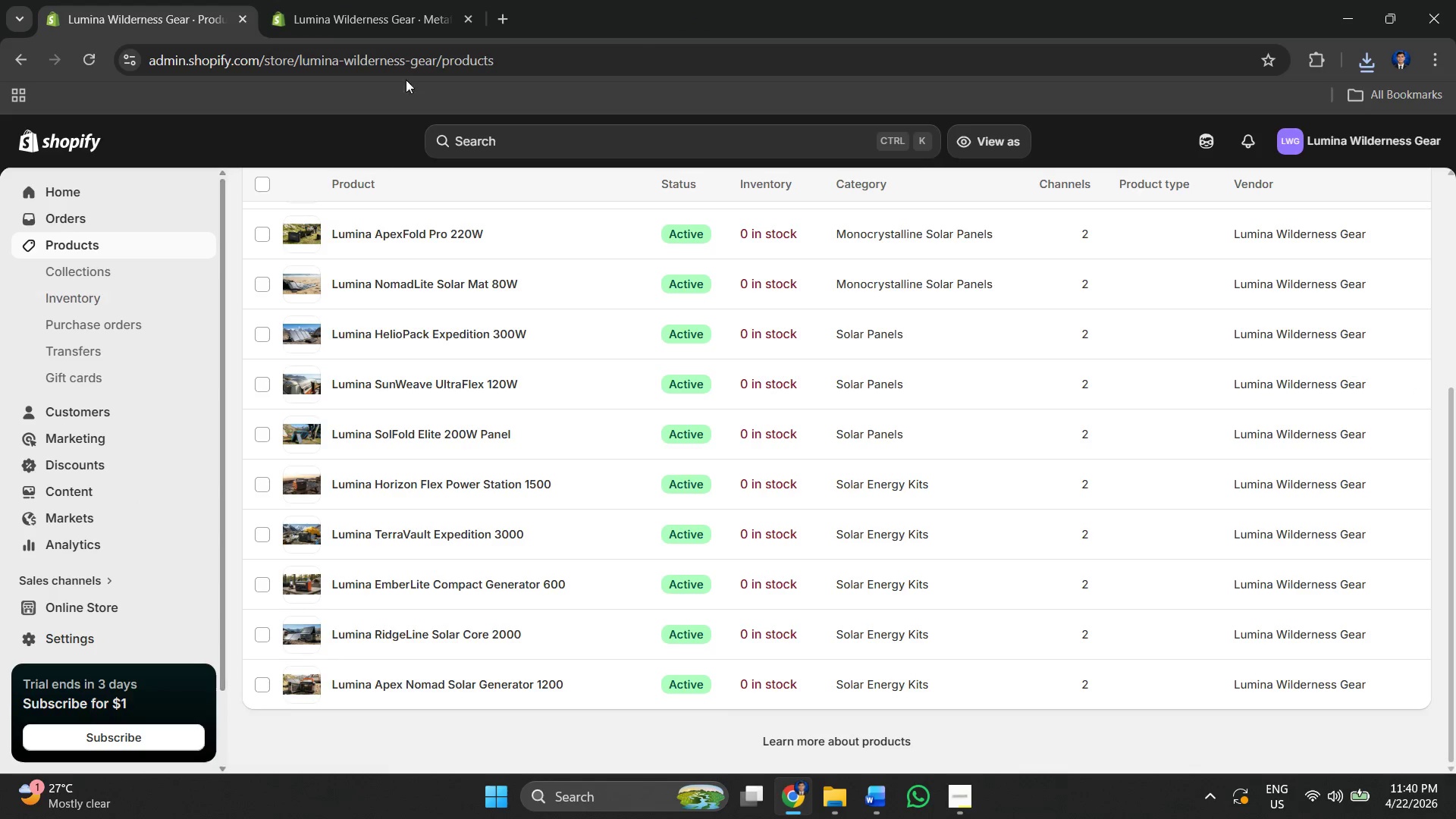 
left_click([511, 127])
 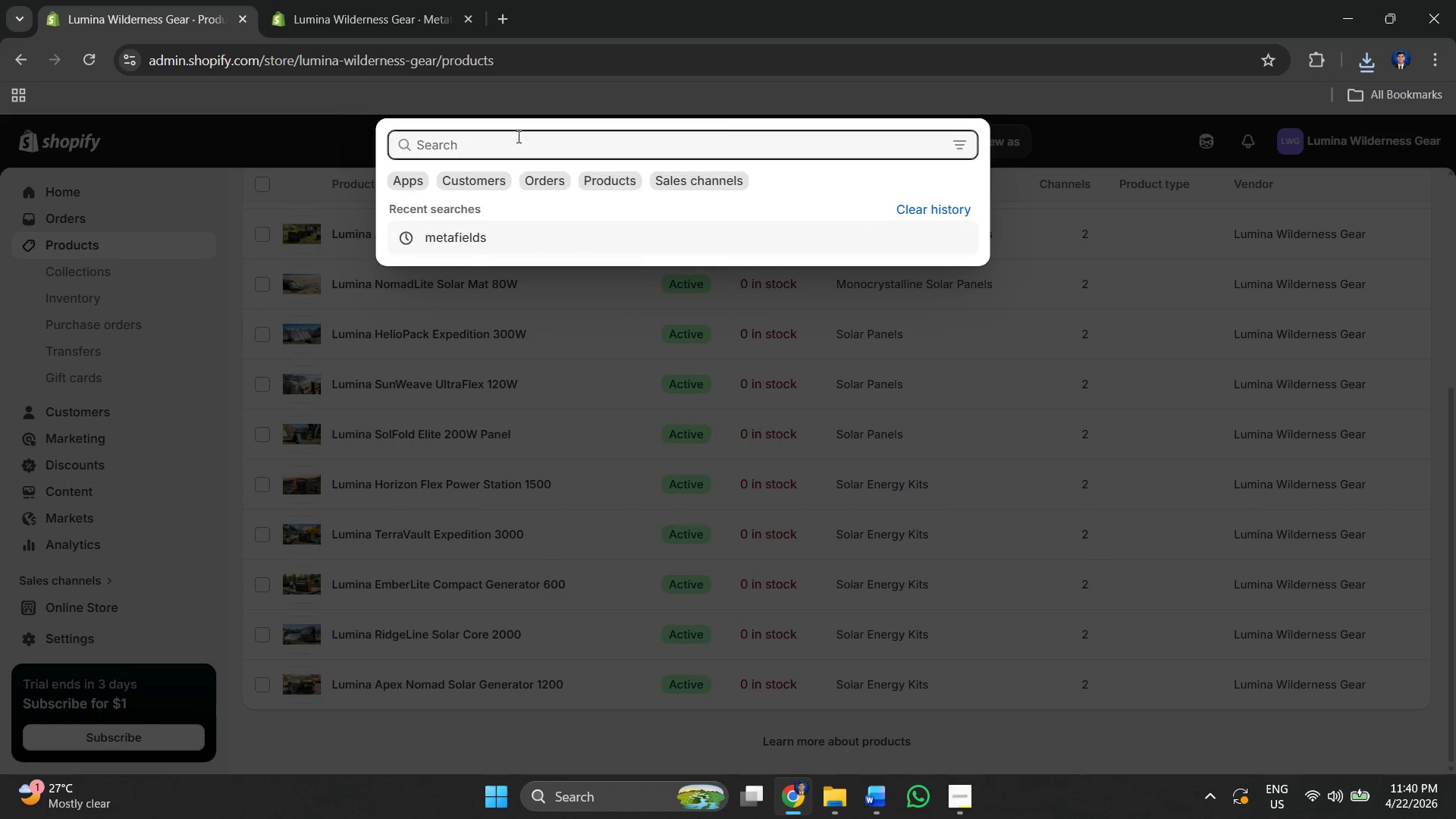 
type(seo)
 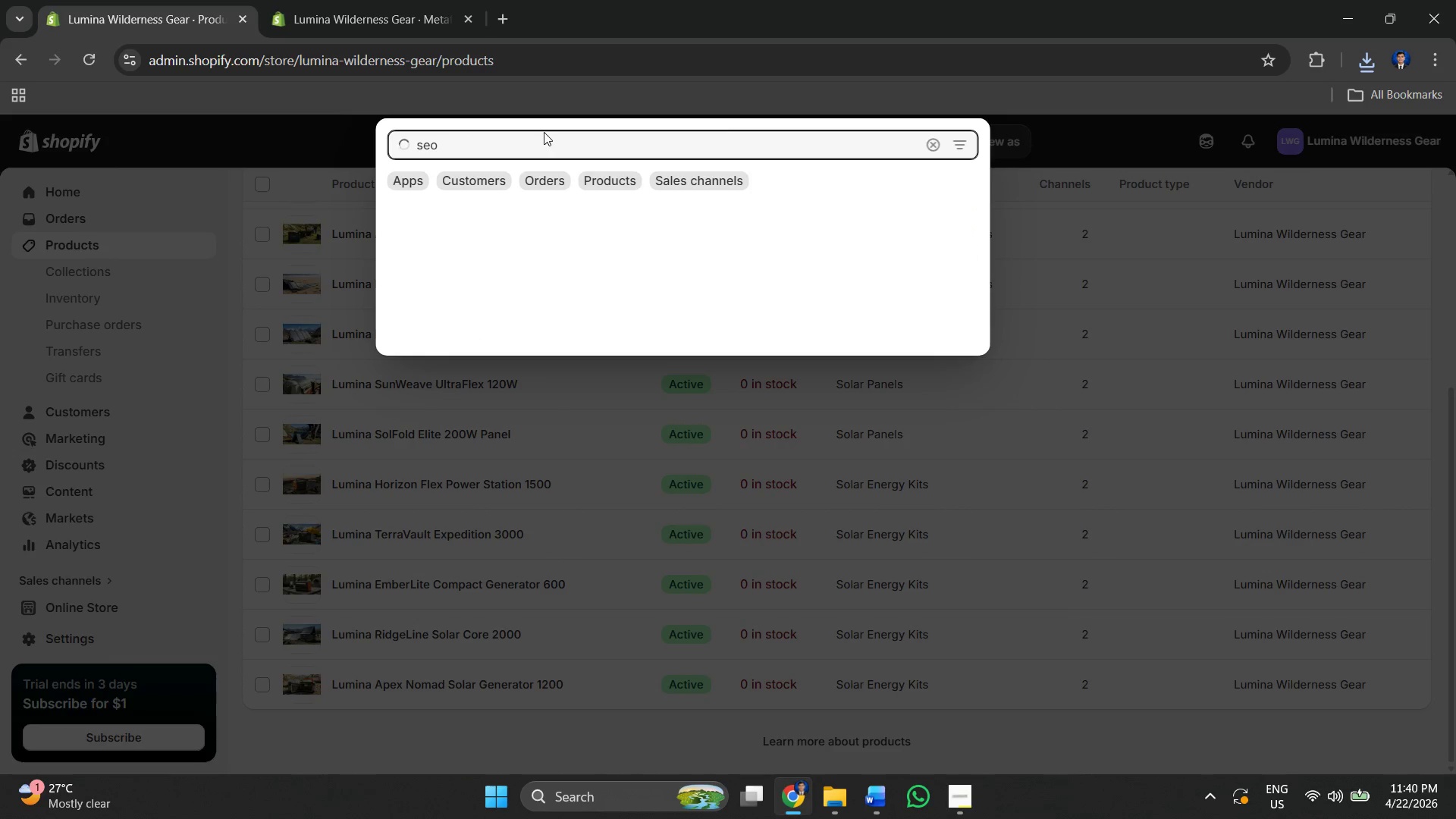 
mouse_move([546, 158])
 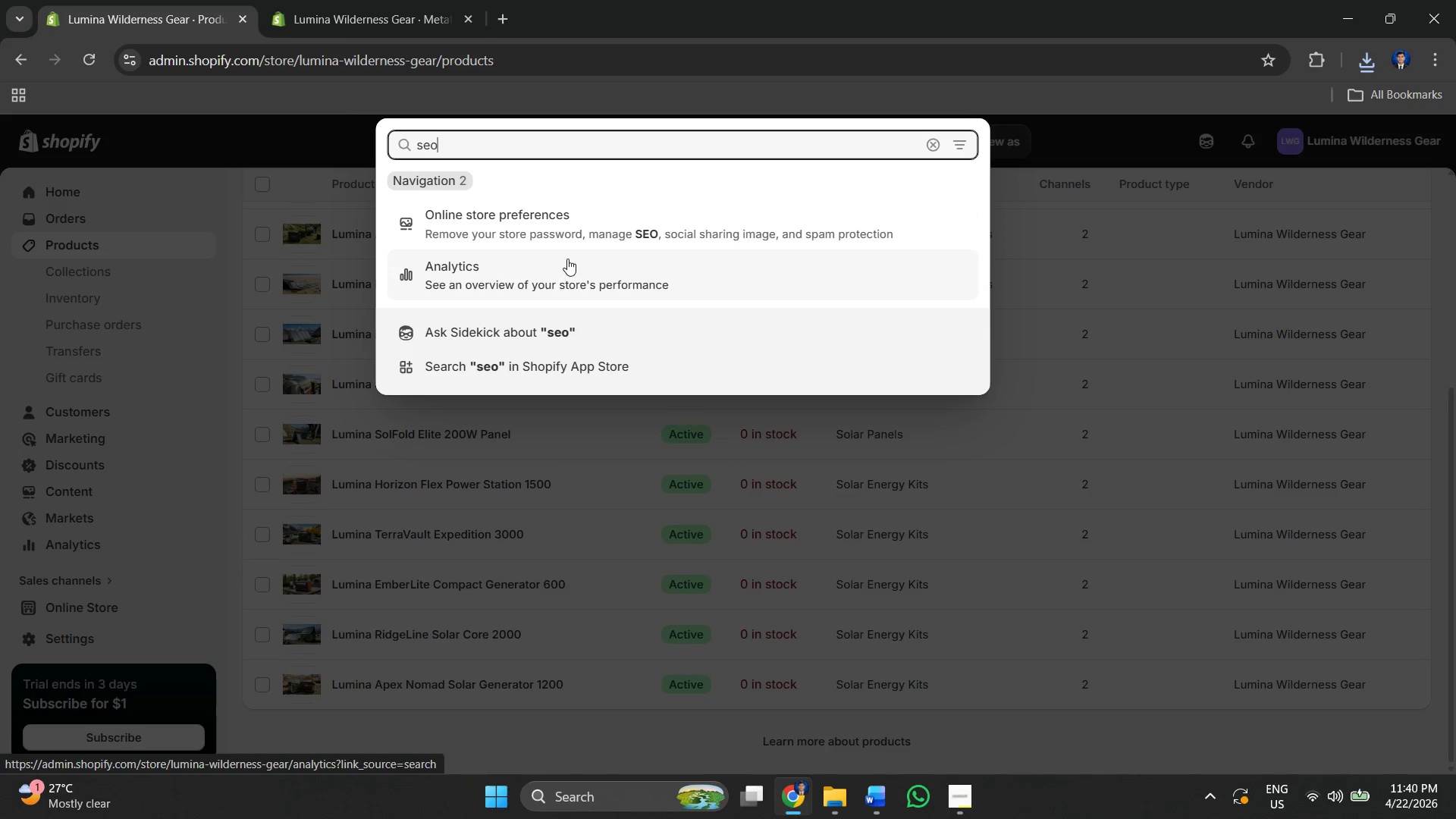 
left_click_drag(start_coordinate=[519, 148], to_coordinate=[359, 165])
 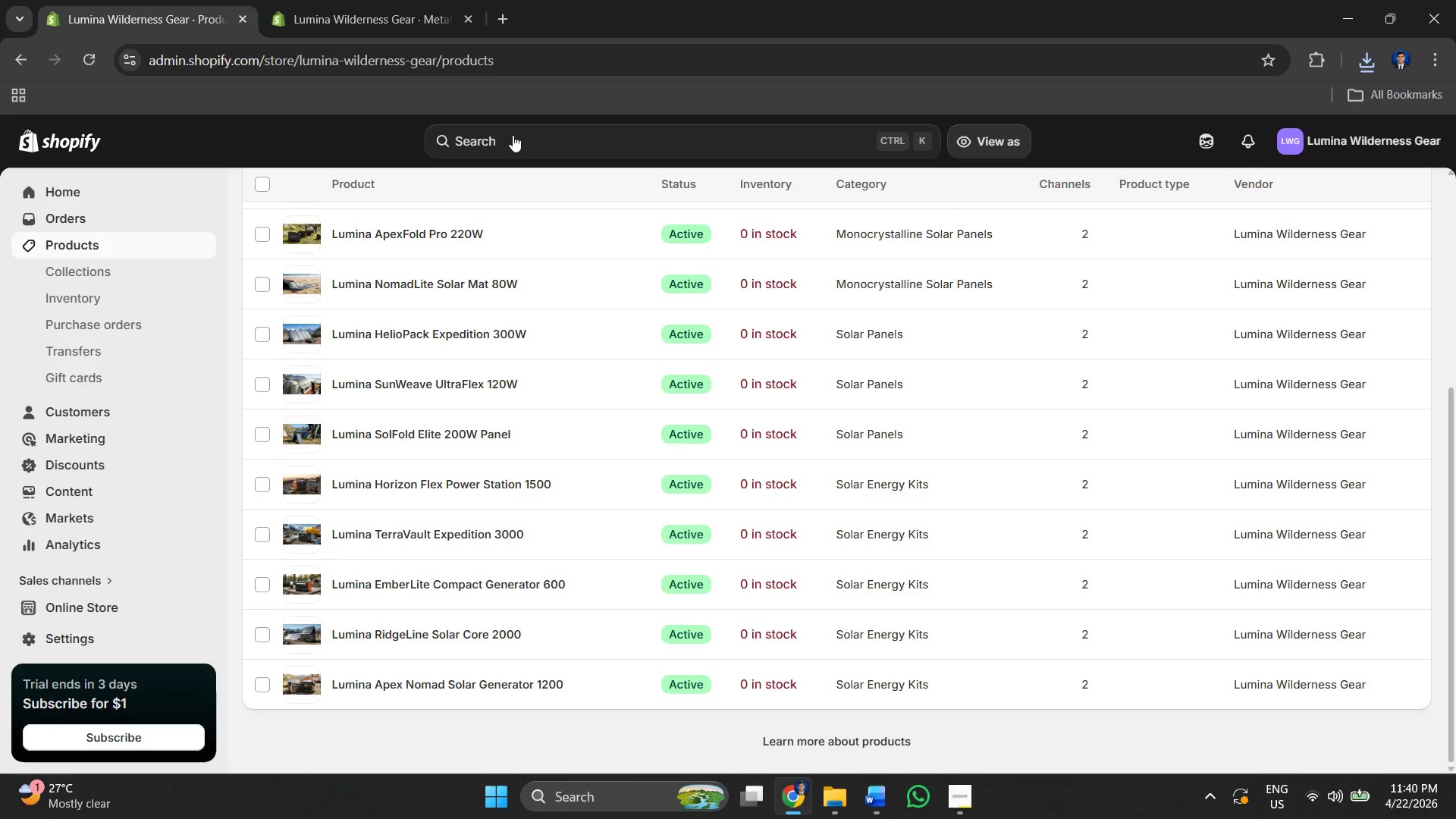 
left_click([516, 135])
 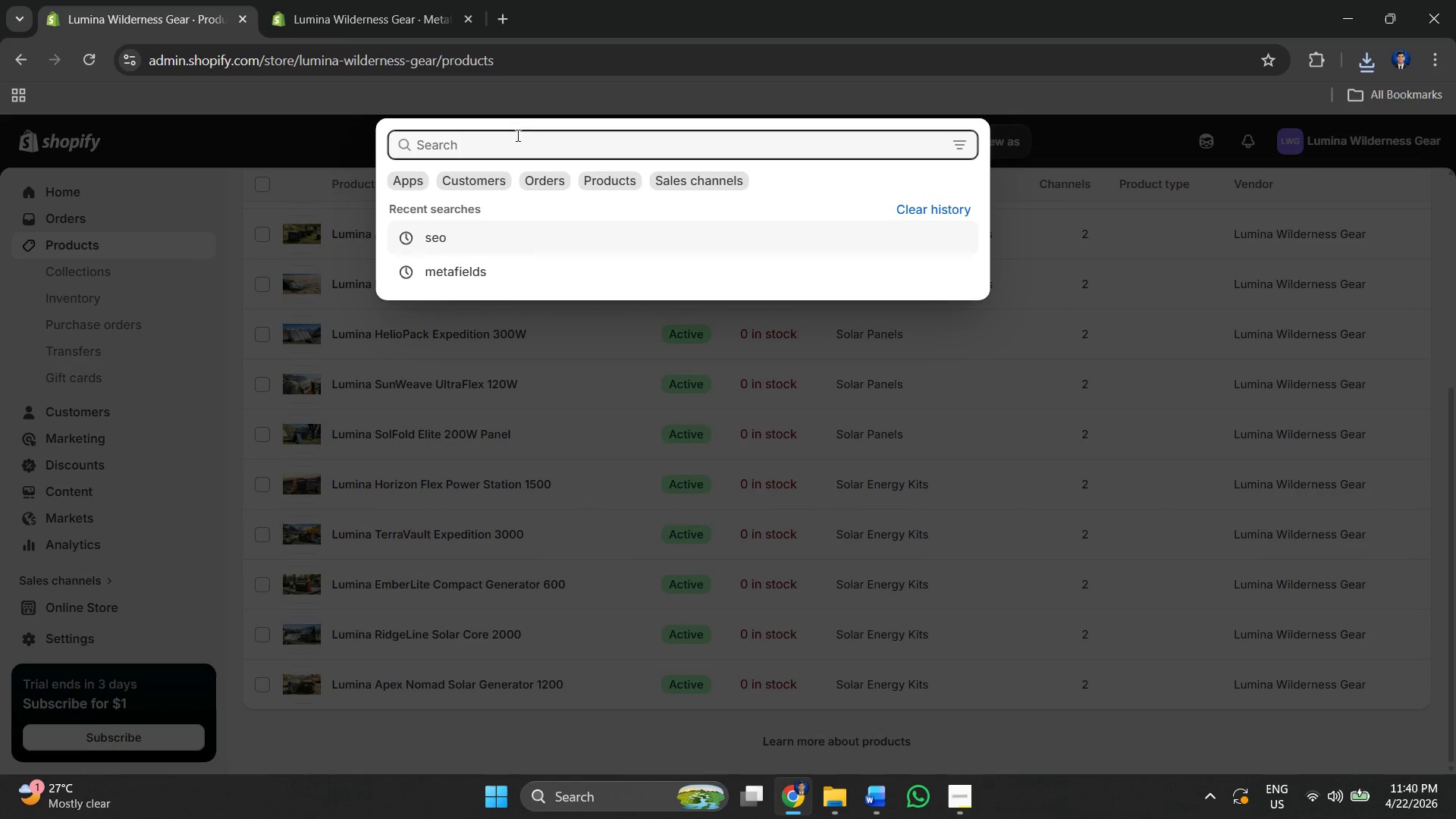 
type(SEO)
 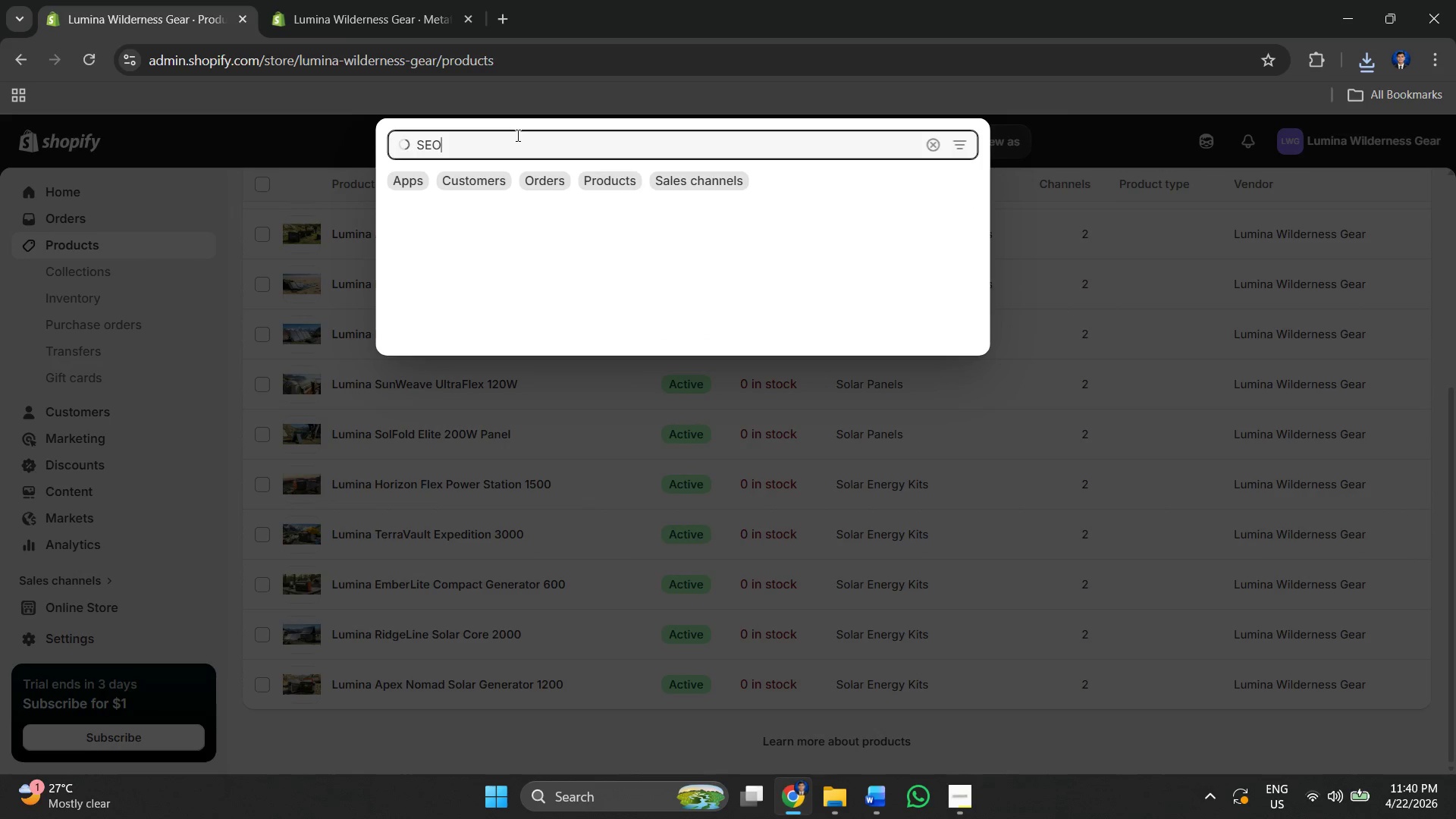 
key(Enter)
 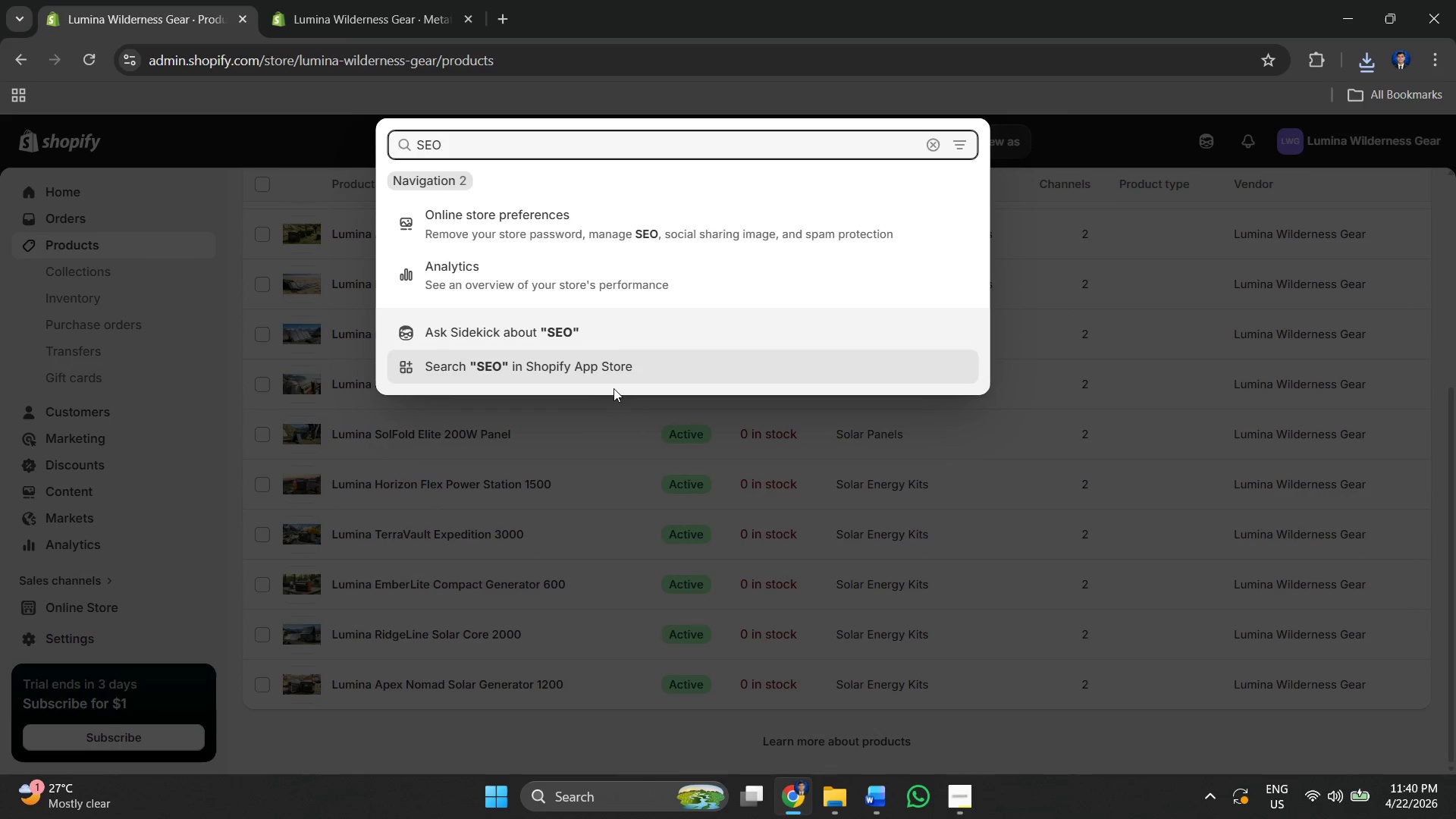 
left_click([191, 351])
 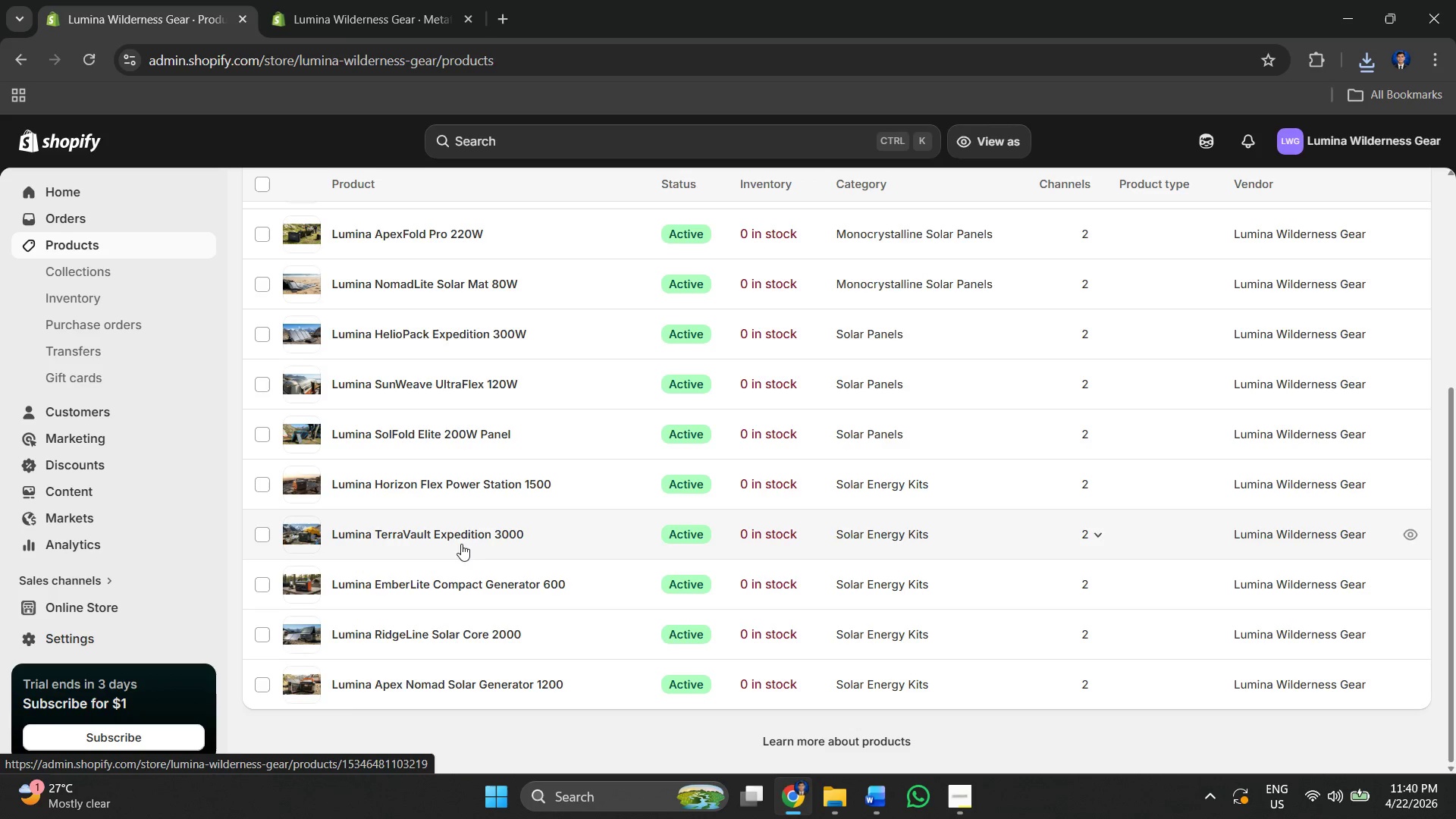 
left_click([504, 681])
 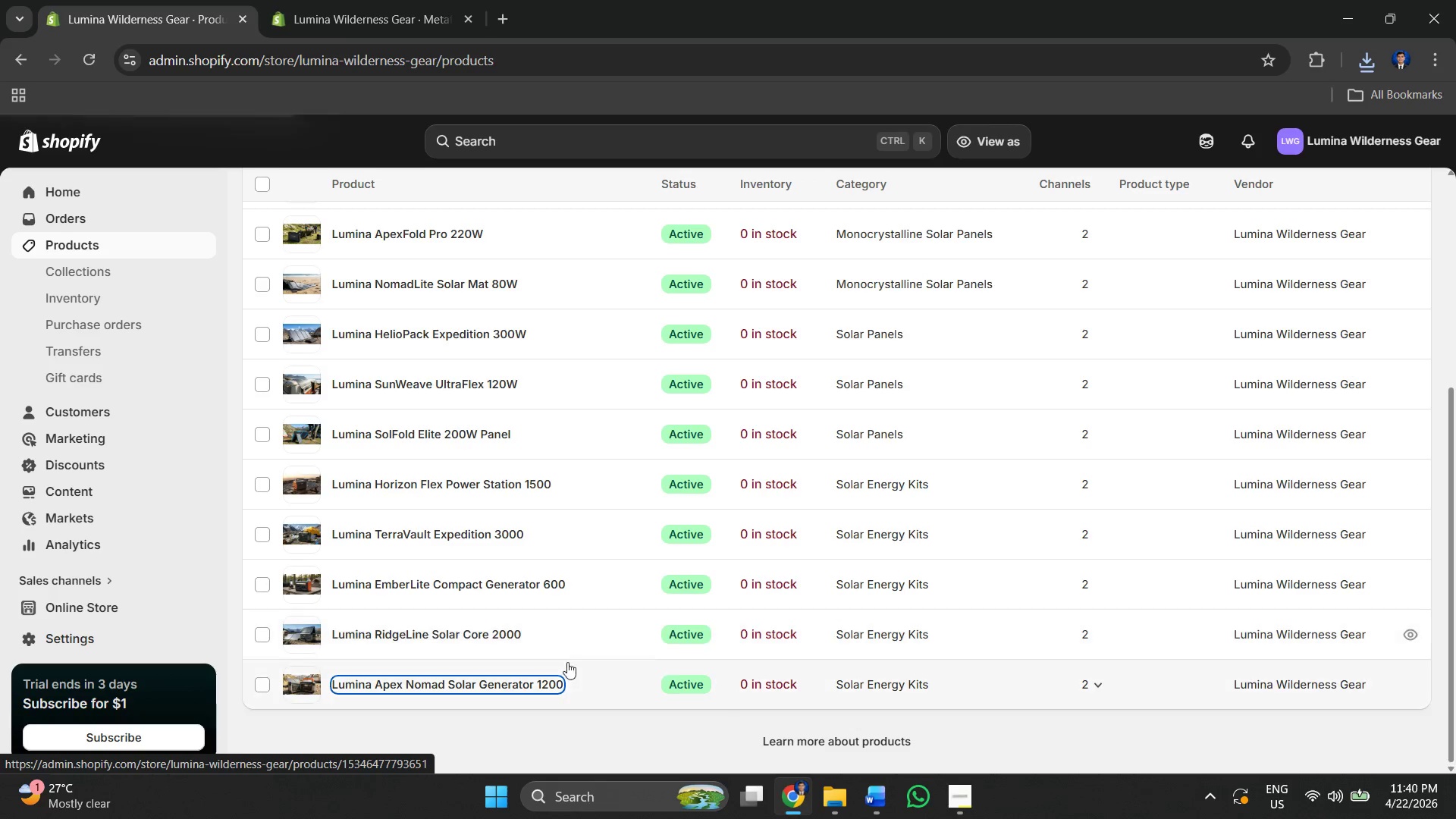 
scroll: coordinate [1016, 284], scroll_direction: down, amount: 33.0
 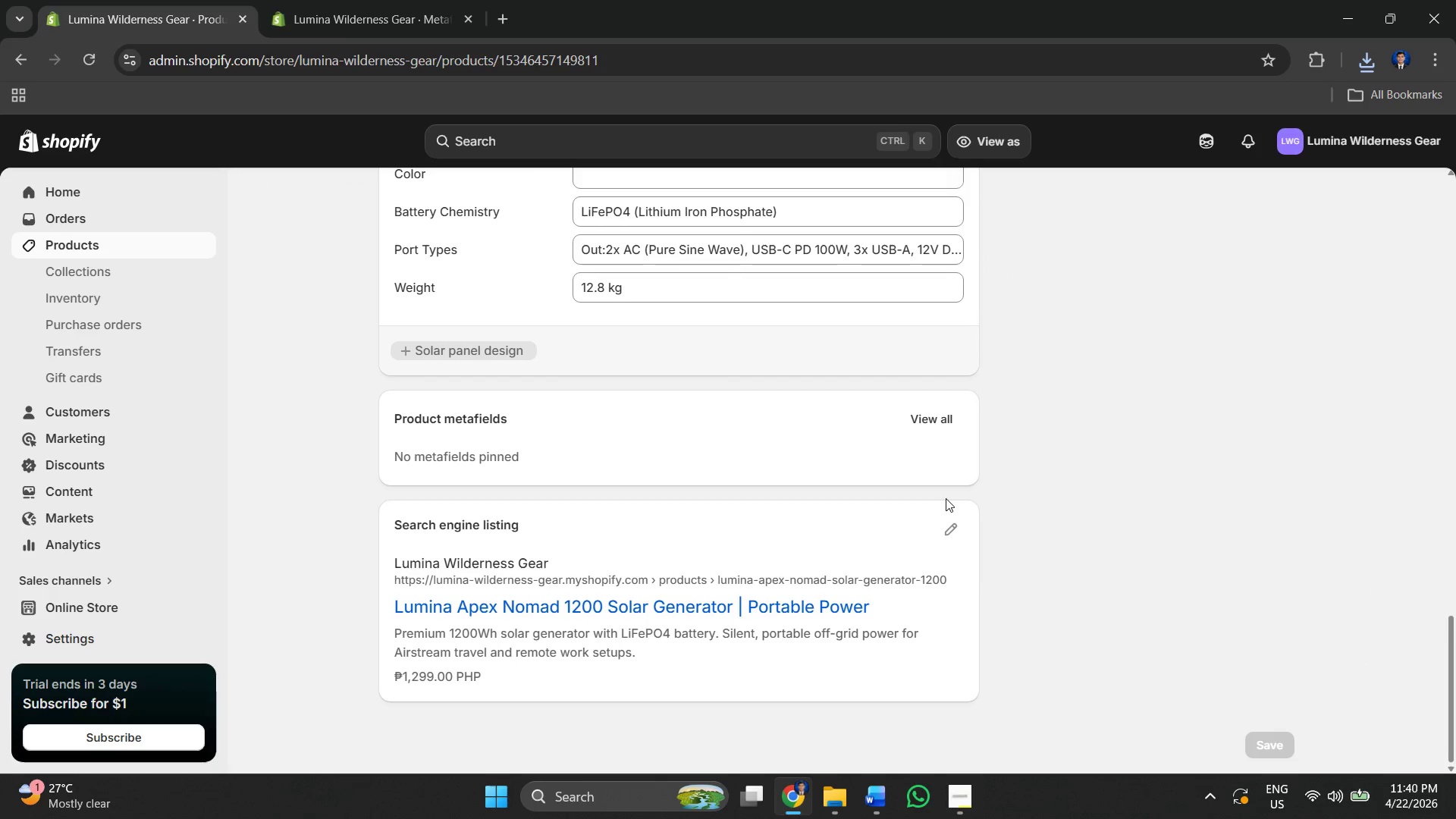 
left_click([951, 530])
 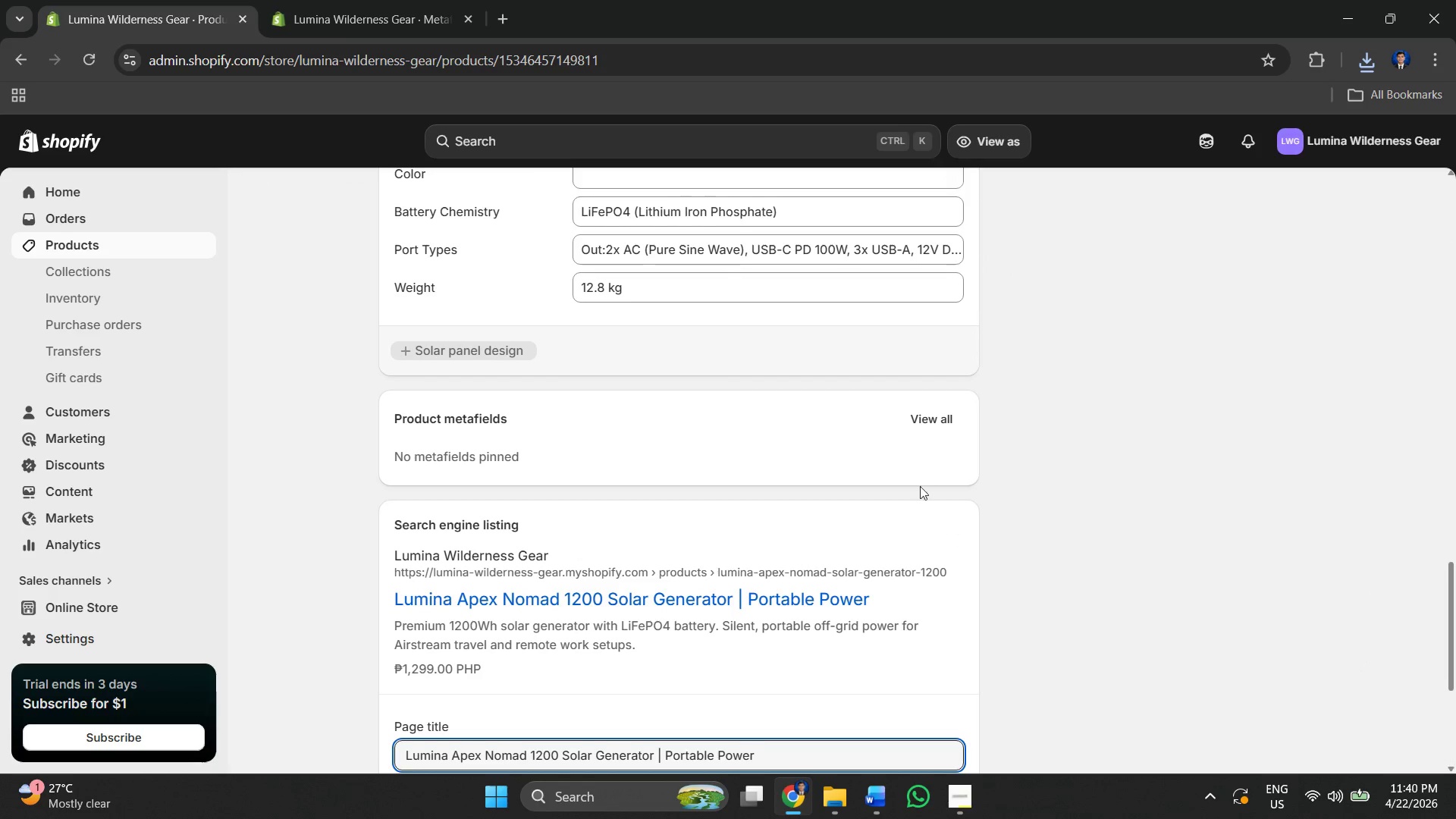 
scroll: coordinate [789, 454], scroll_direction: down, amount: 7.0
 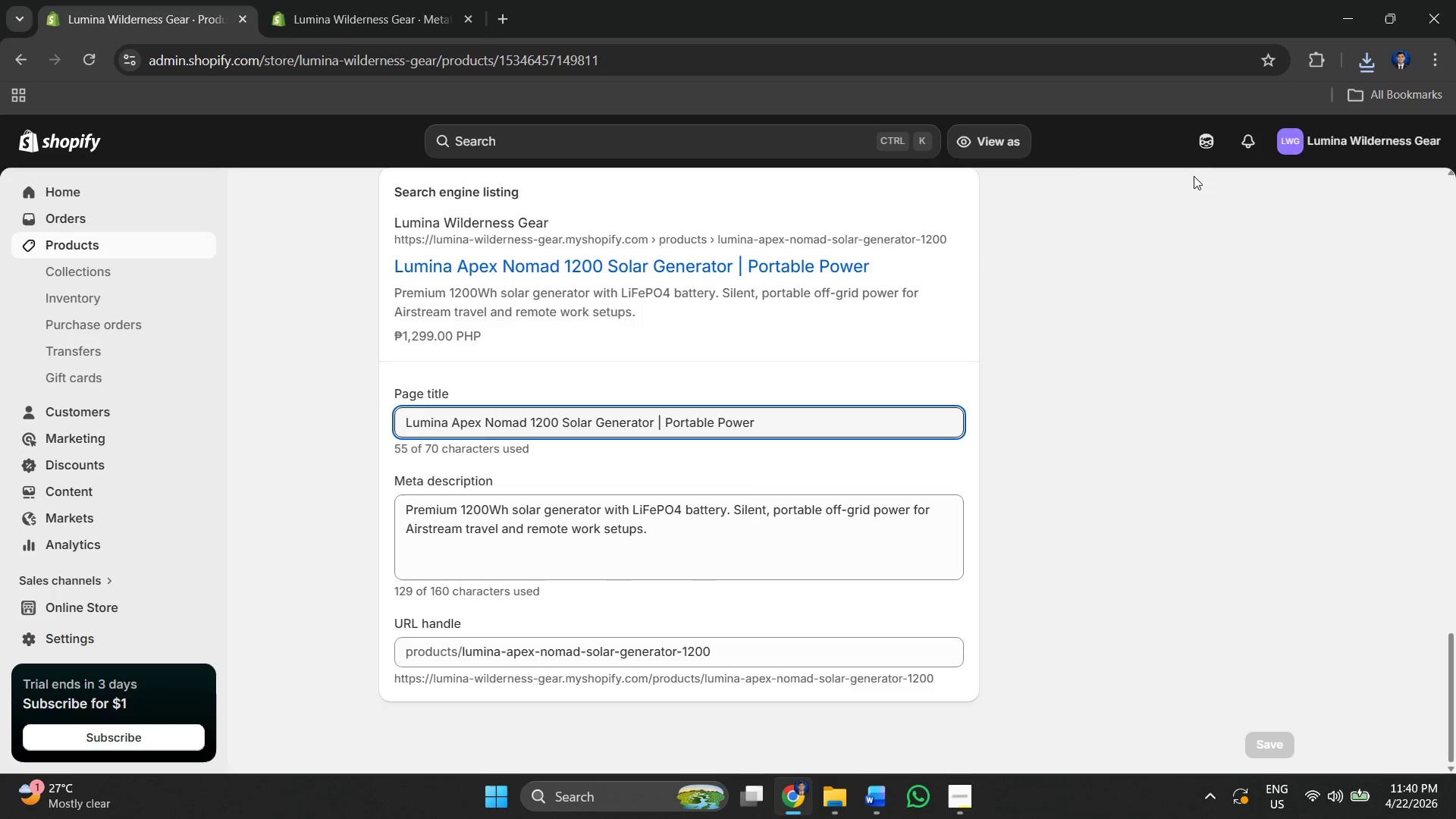 
mouse_move([1278, 64])
 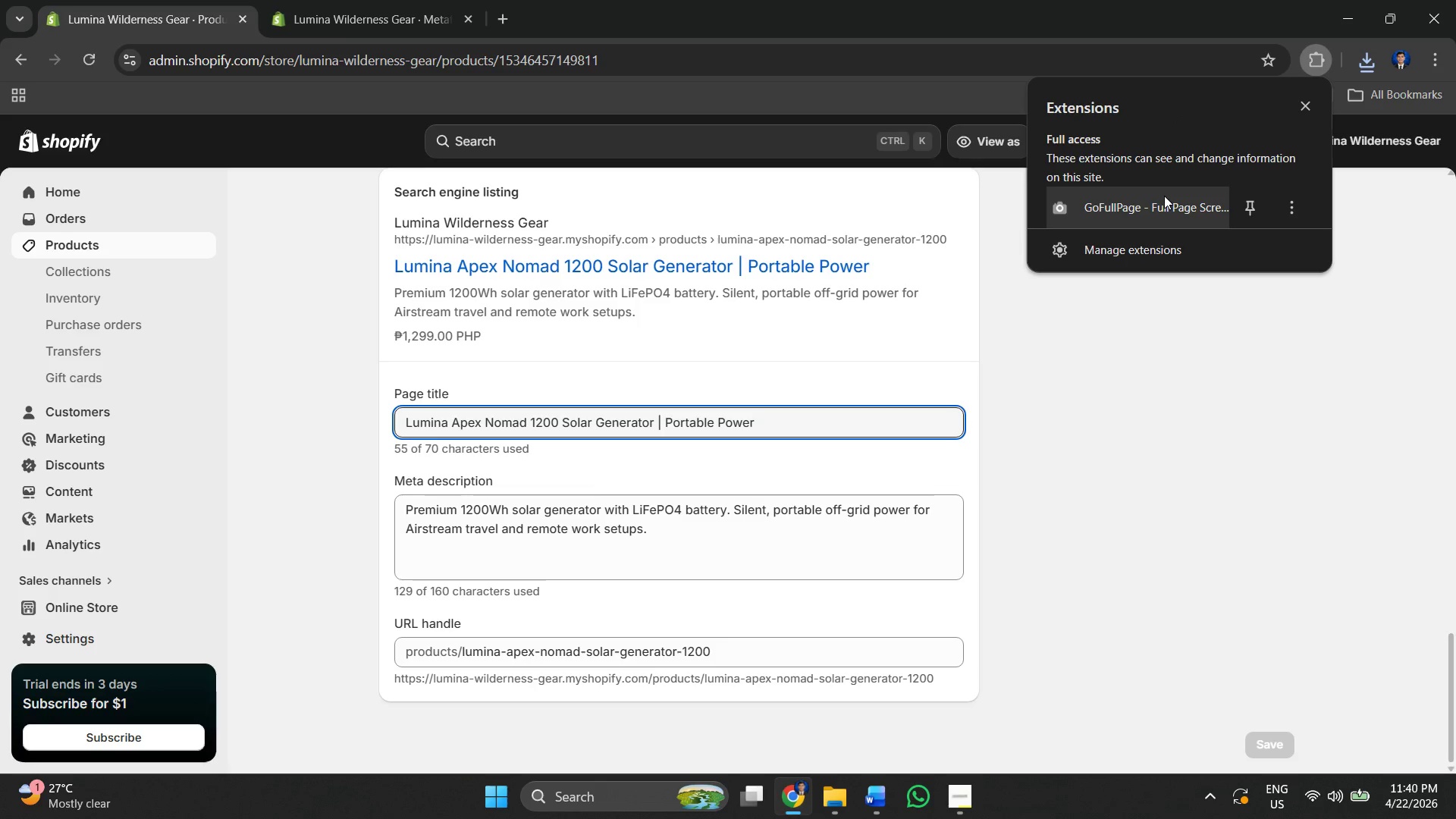 
left_click([1159, 197])
 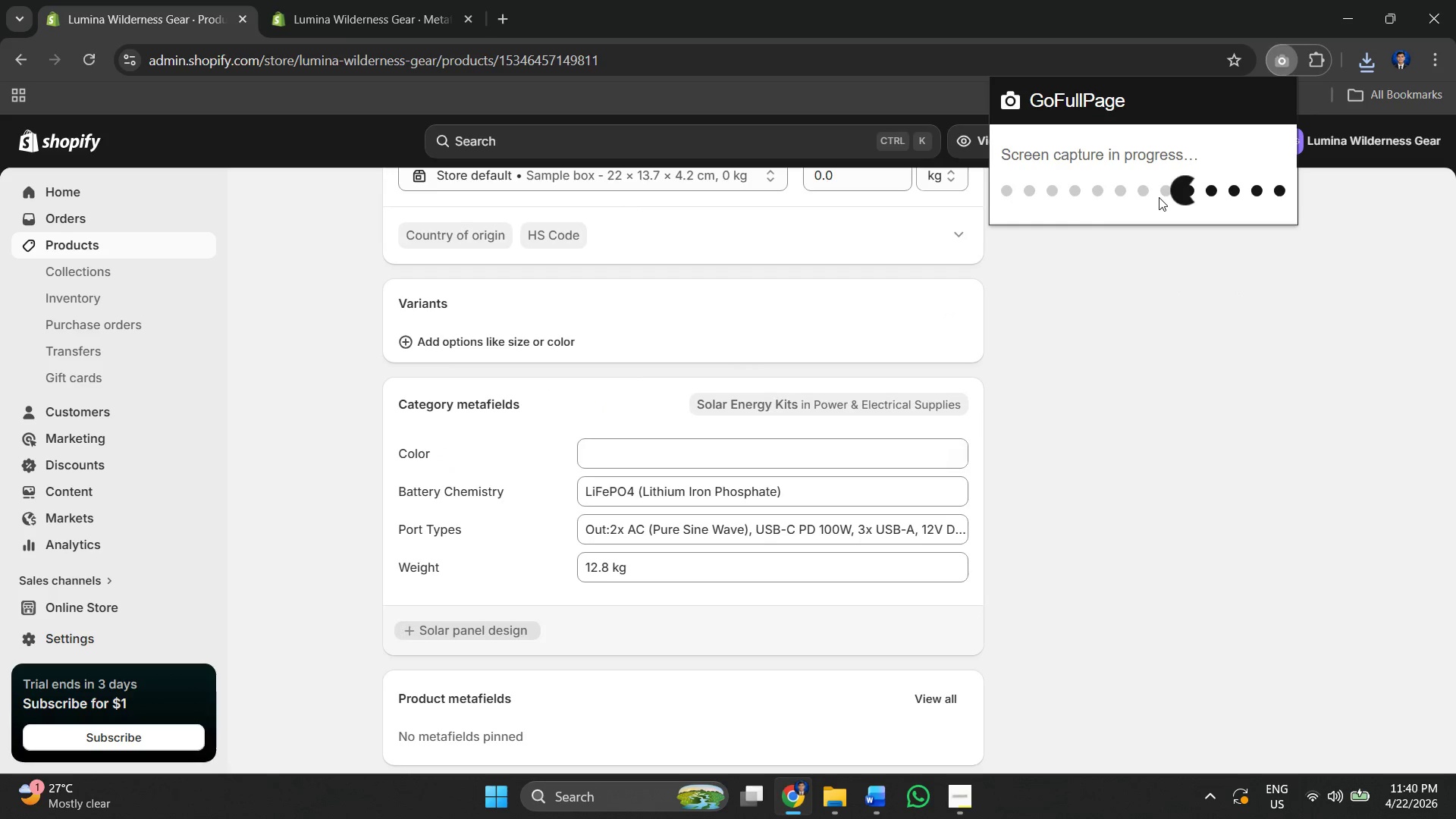 
wait(6.45)
 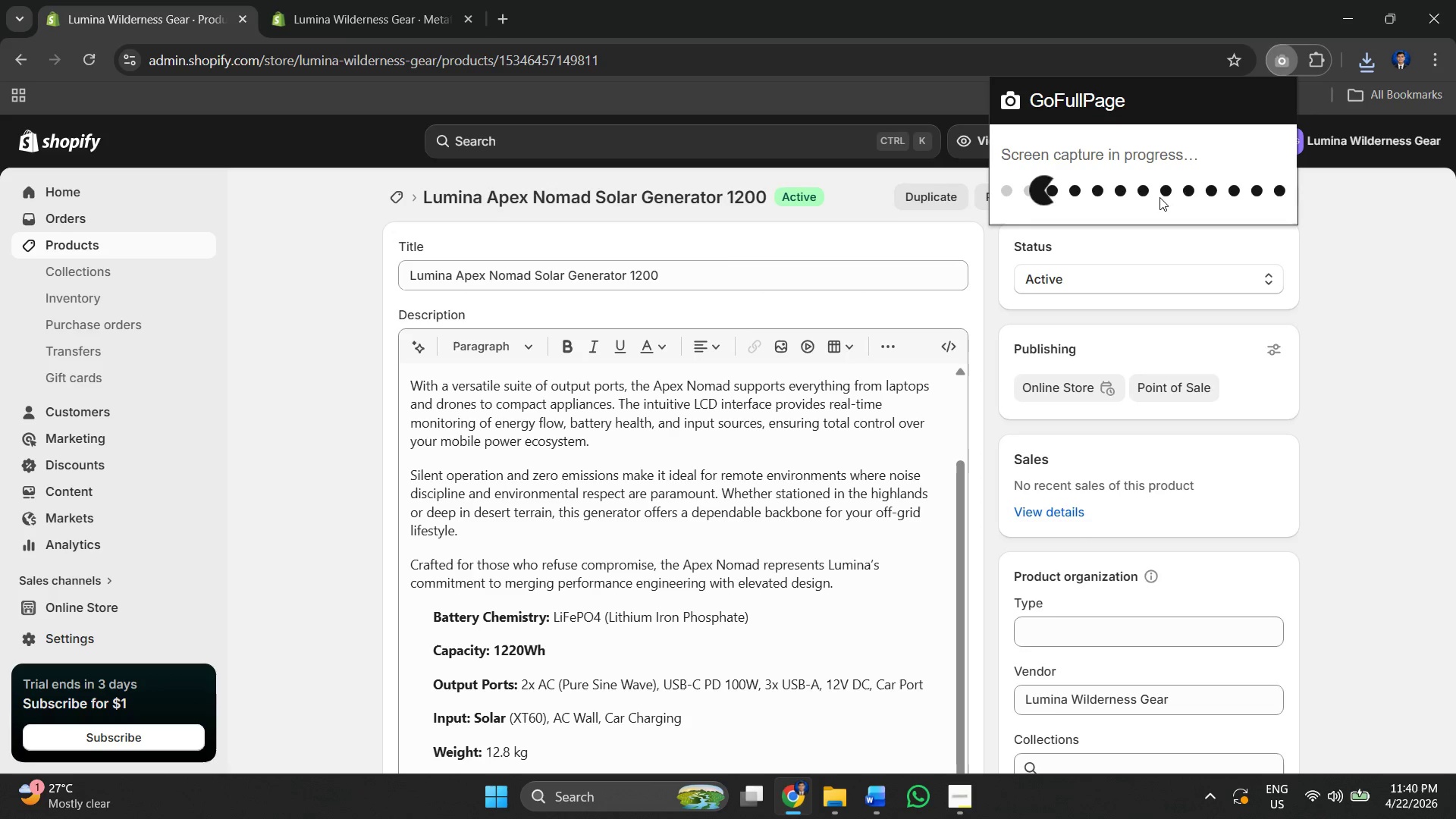 
mouse_move([1158, 177])
 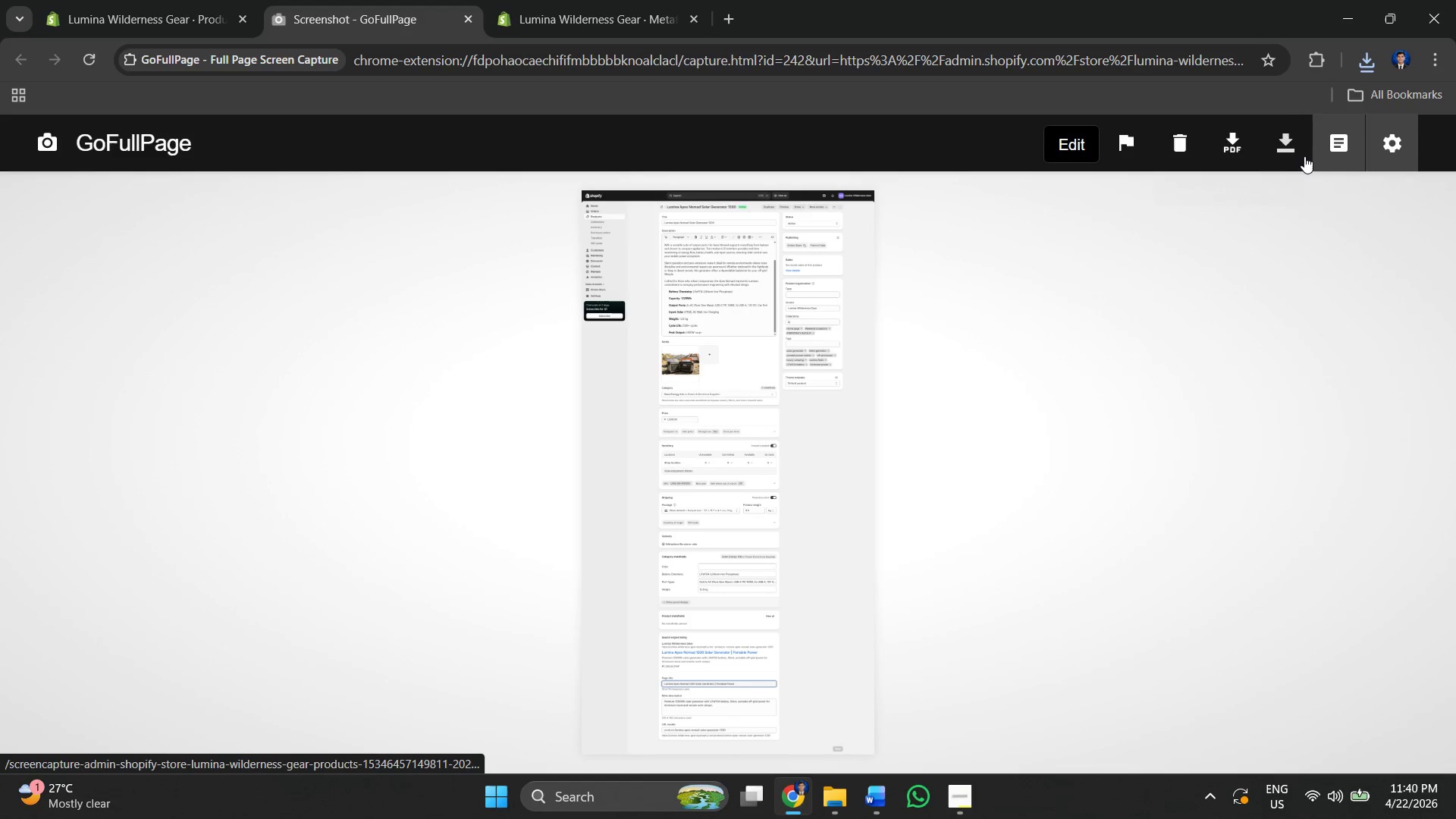 
double_click([1304, 155])